 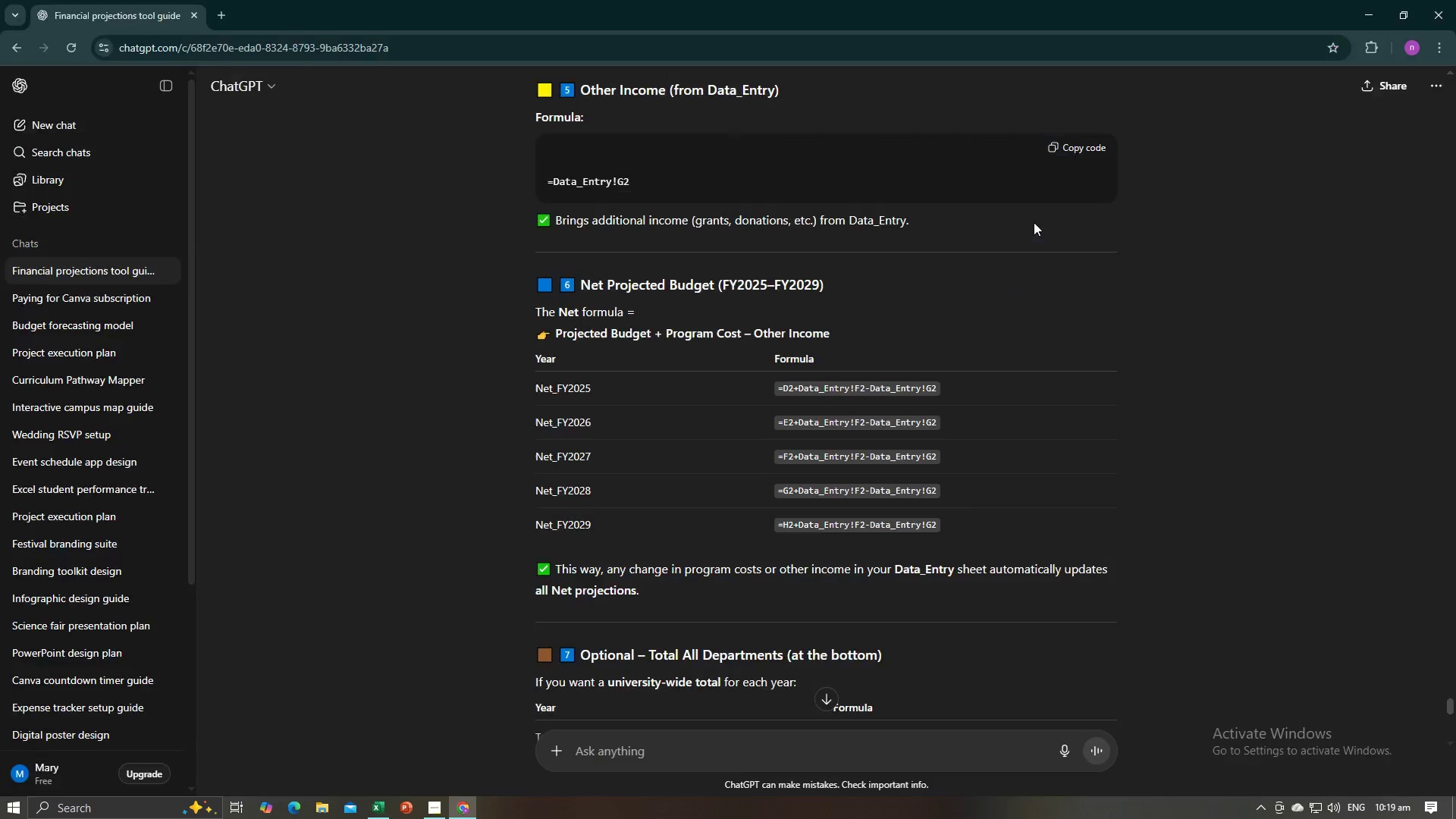 
key(Alt+Tab)
 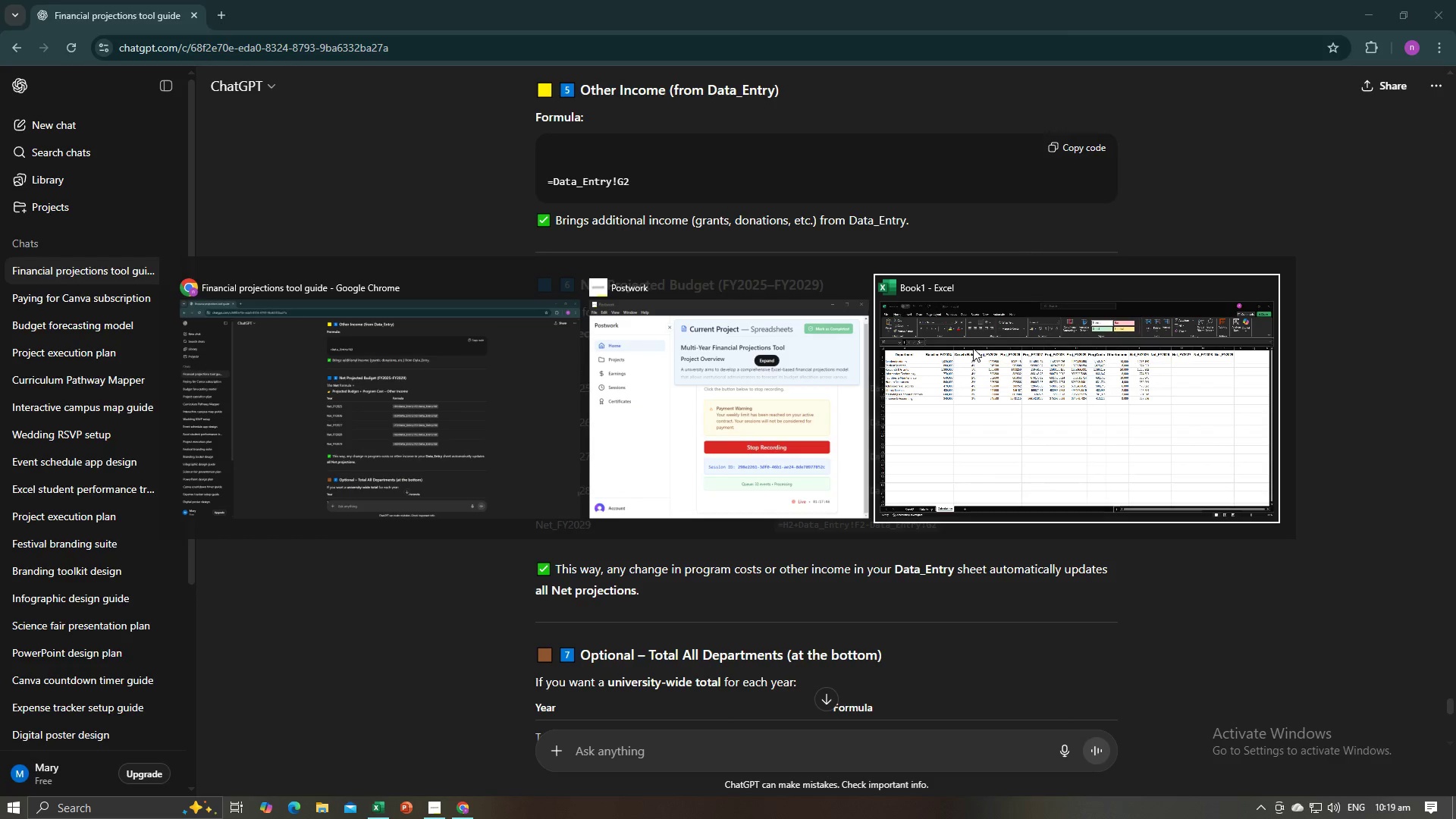 
key(Alt+Tab)
 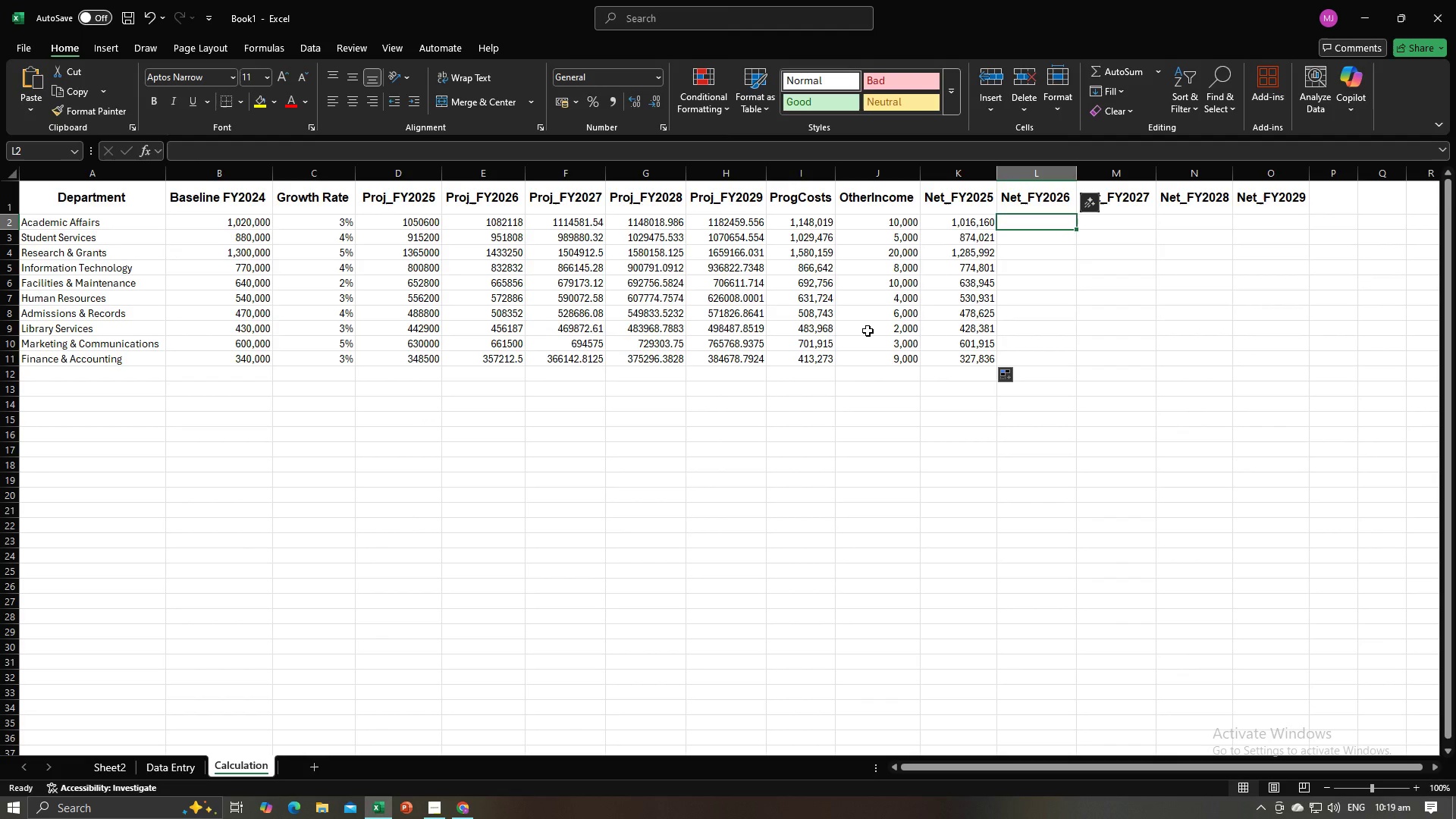 
key(Alt+AltLeft)
 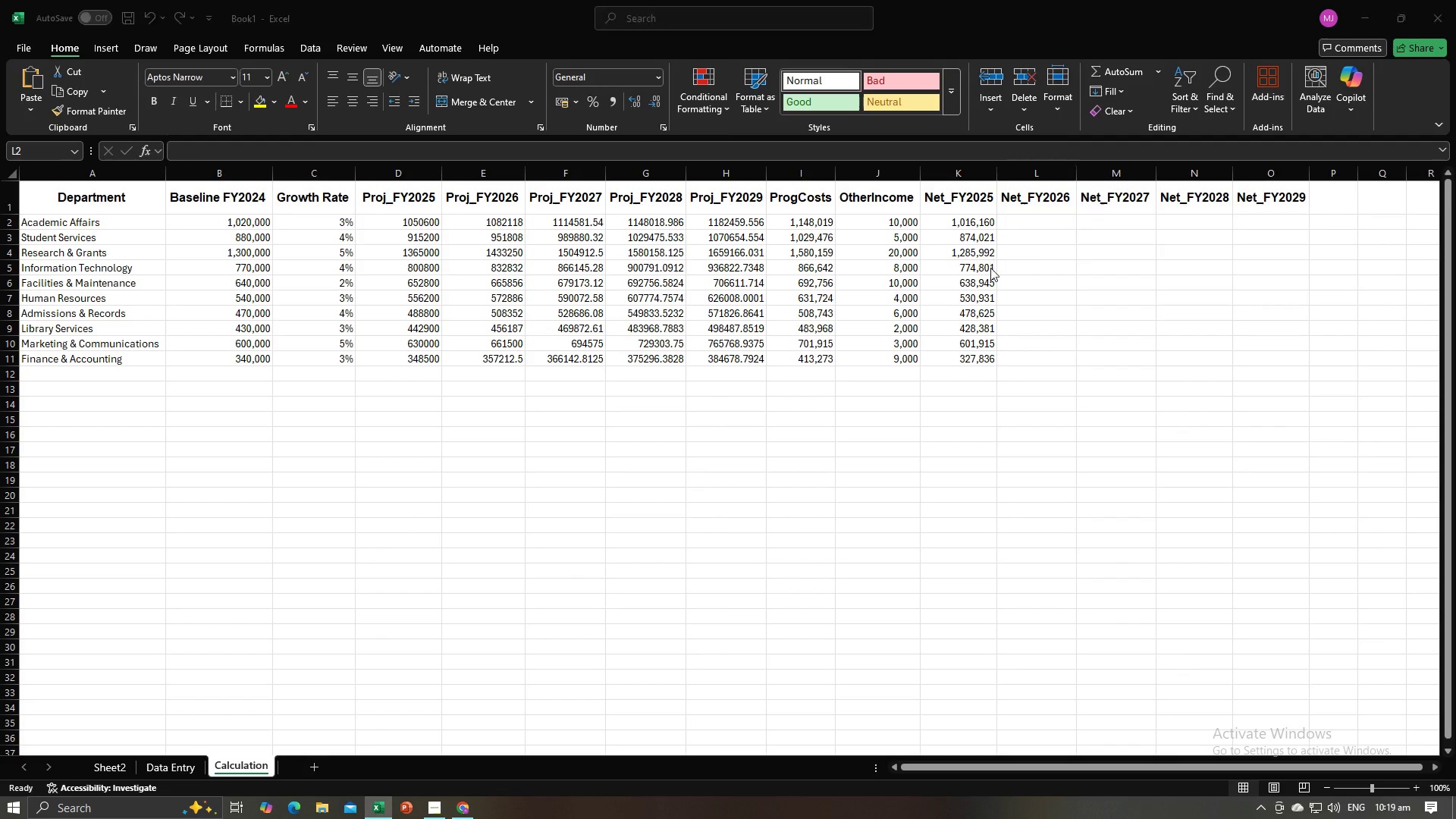 
key(Alt+Tab)
 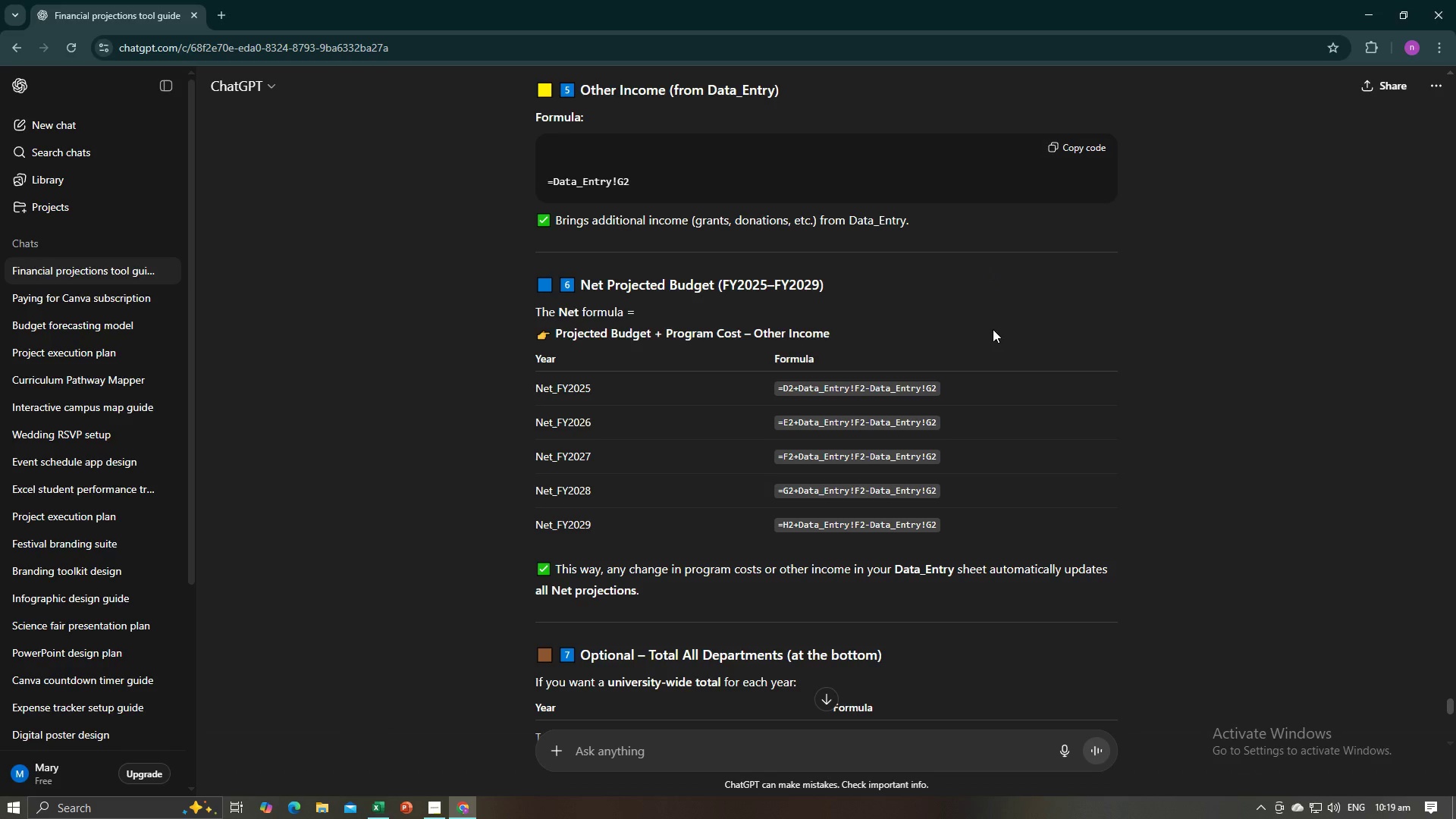 
key(Alt+AltLeft)
 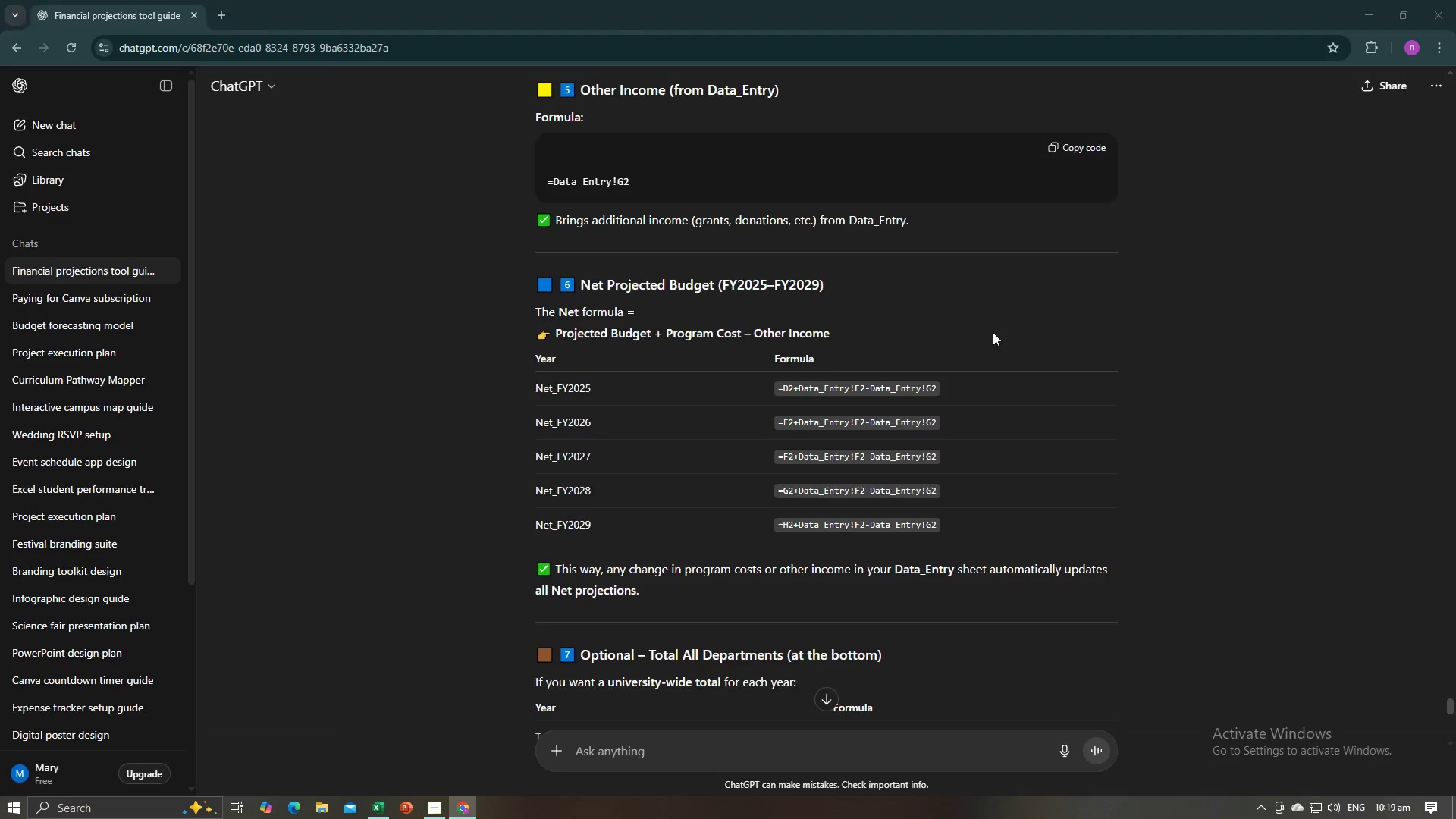 
key(Alt+Tab)
 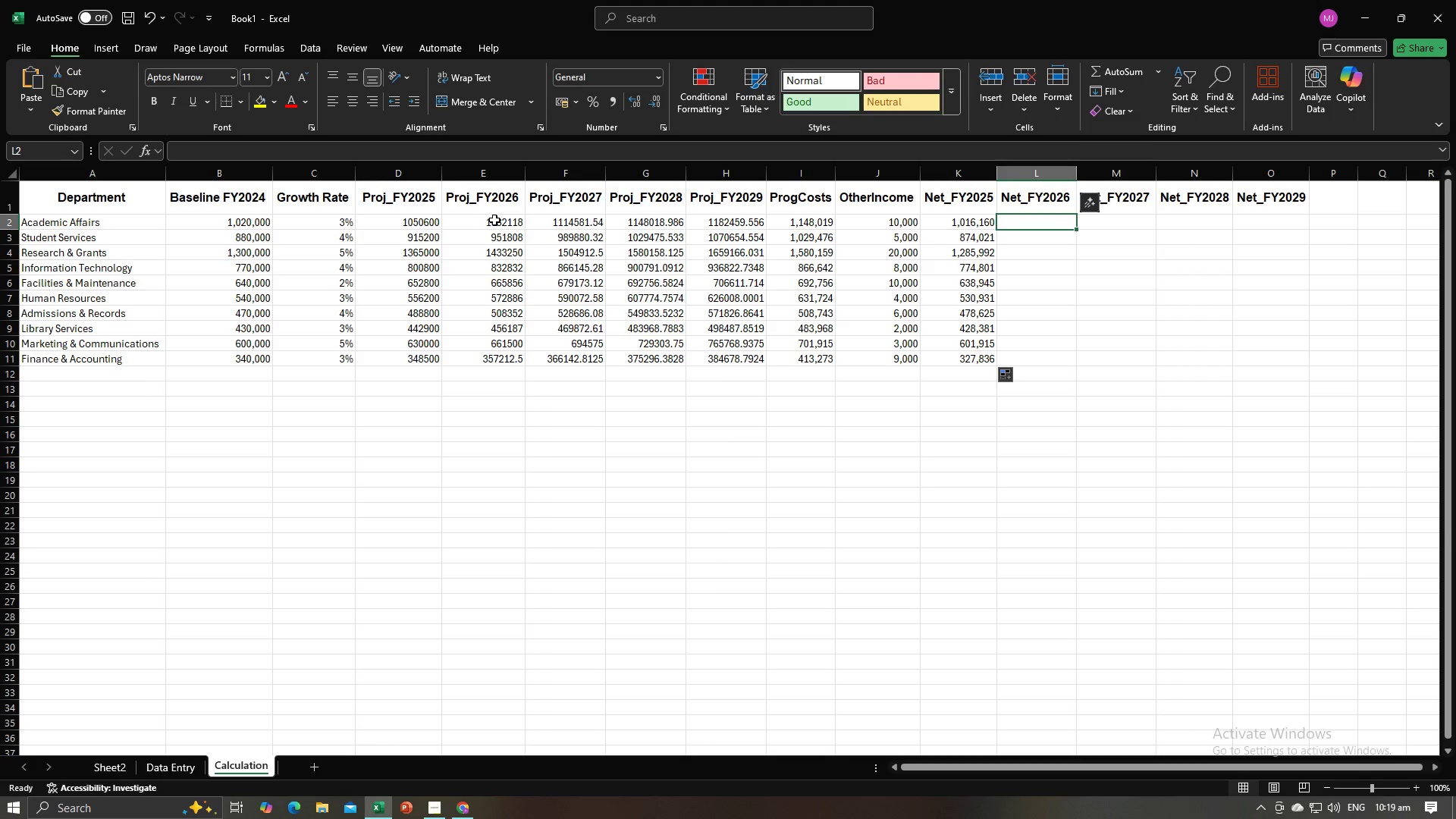 
left_click([494, 222])
 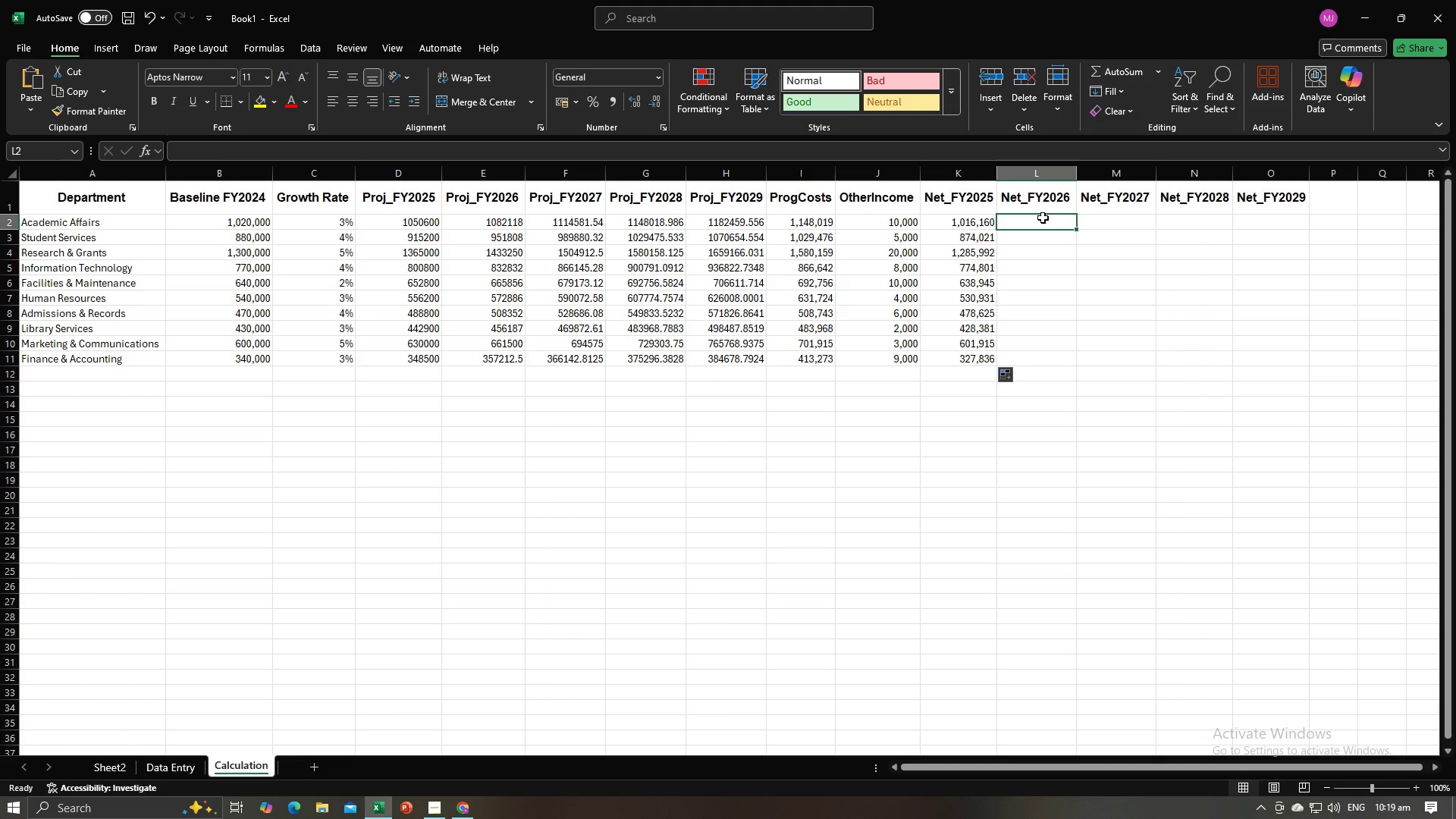 
key(Equal)
 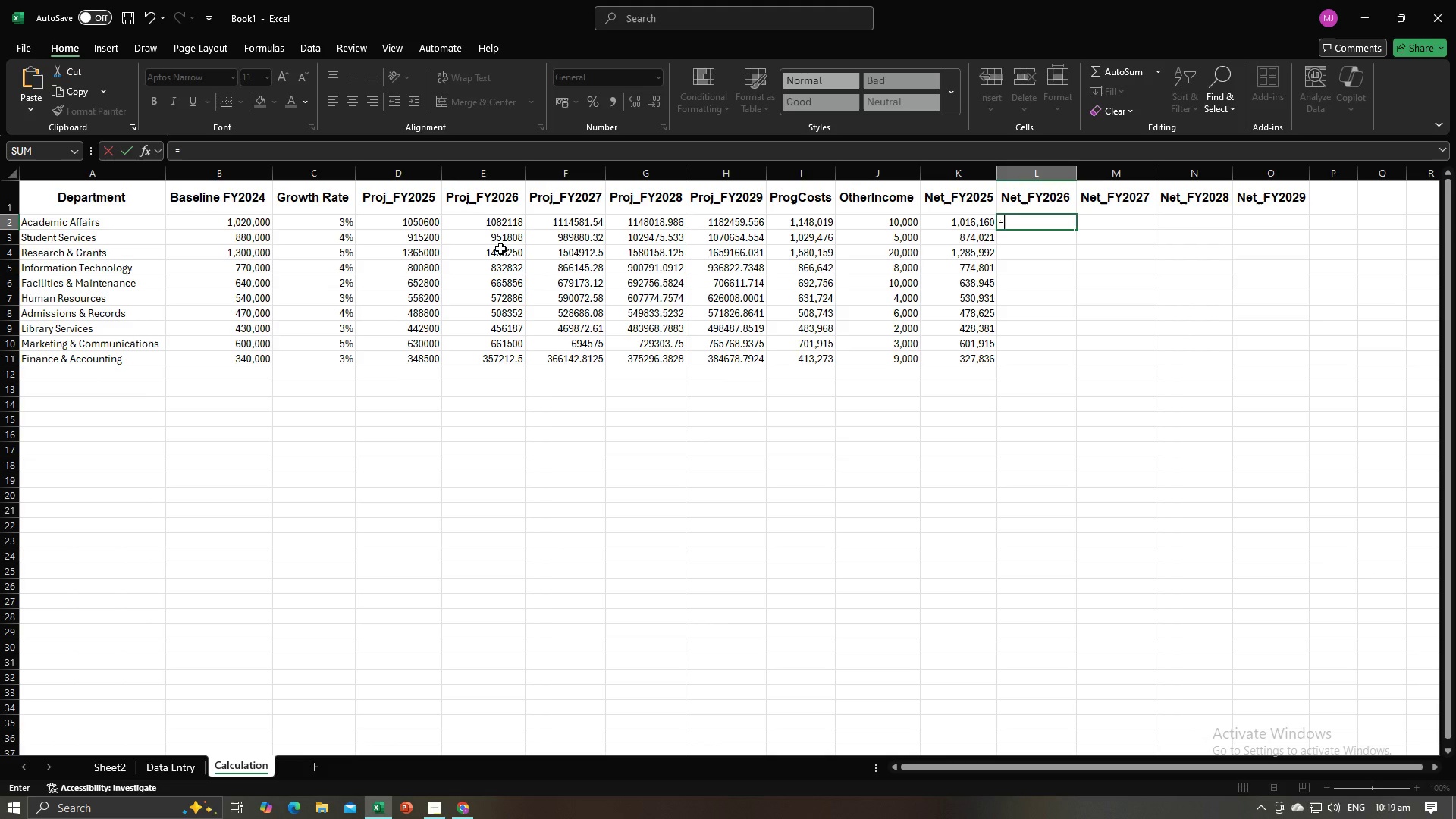 
left_click([492, 215])
 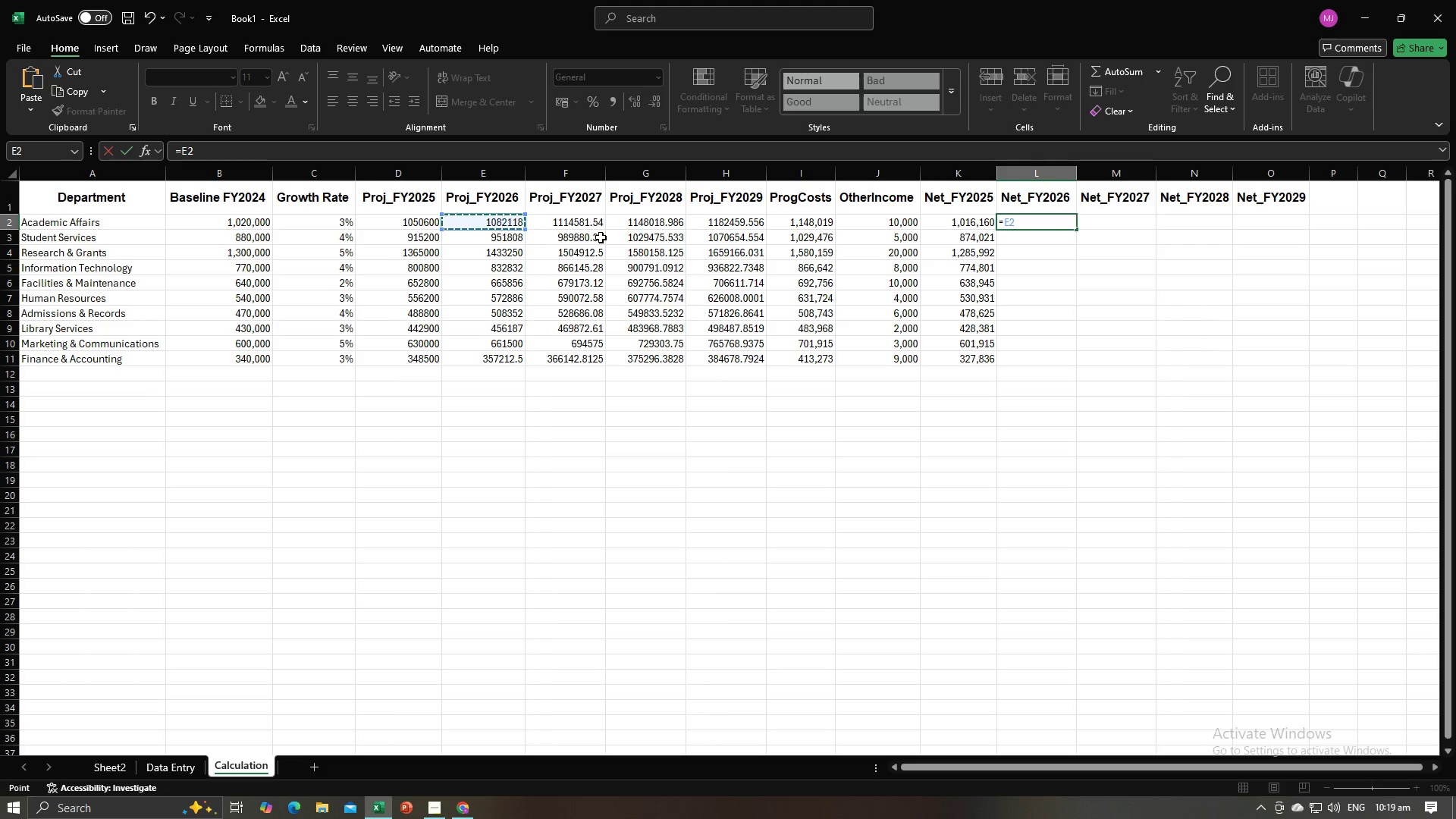 
key(Shift+Equal)
 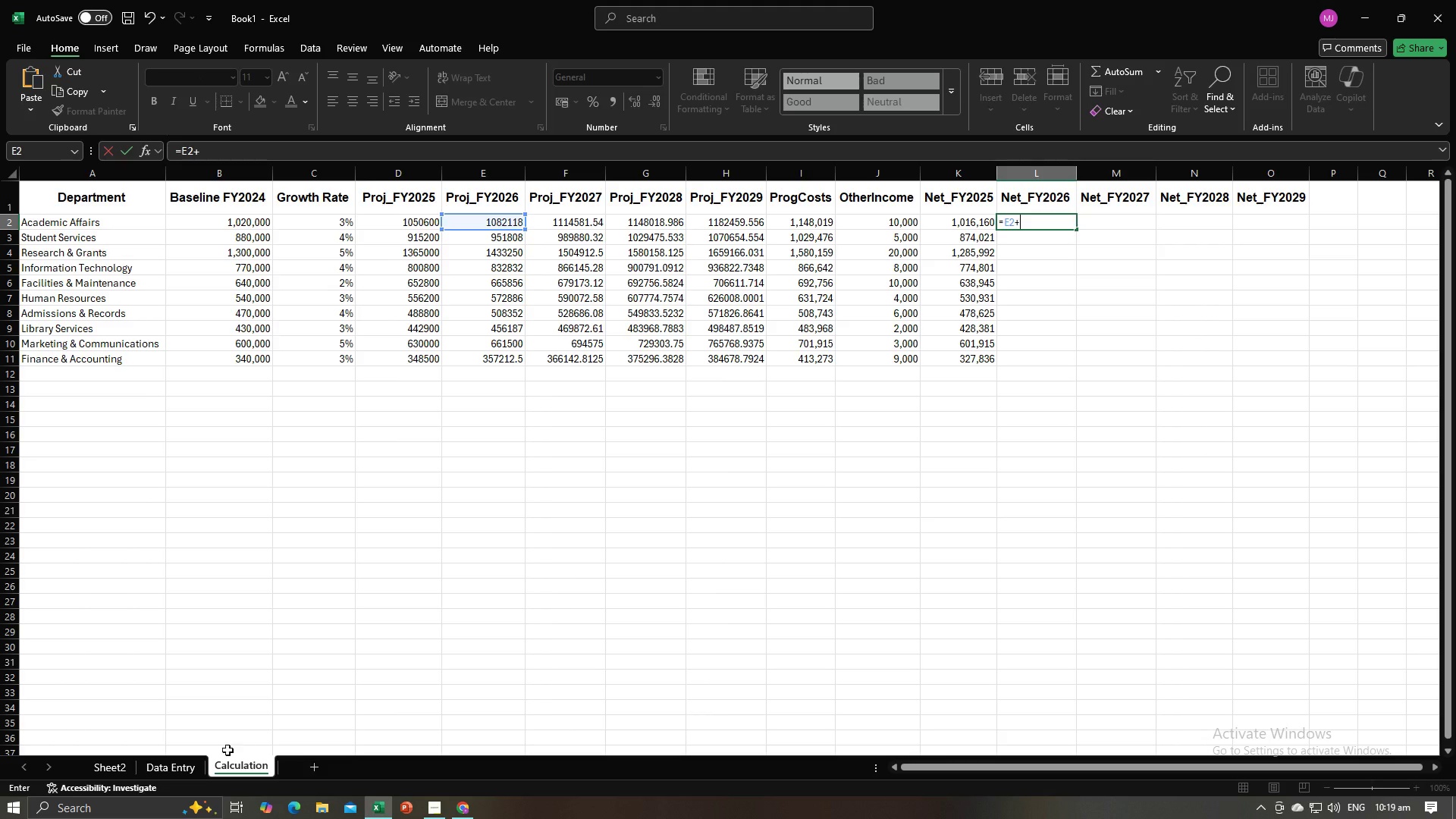 
left_click([179, 760])
 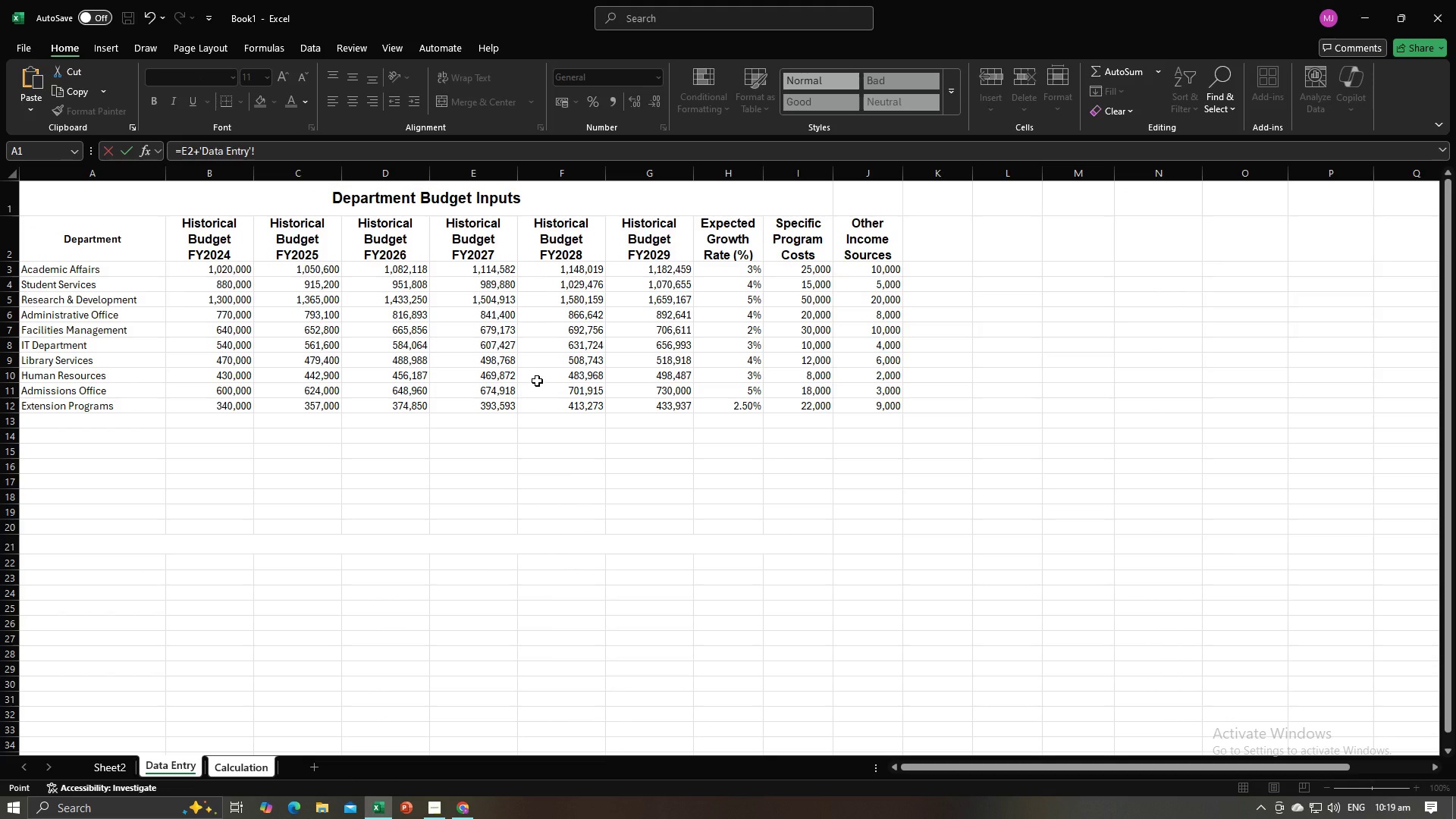 
key(Alt+AltLeft)
 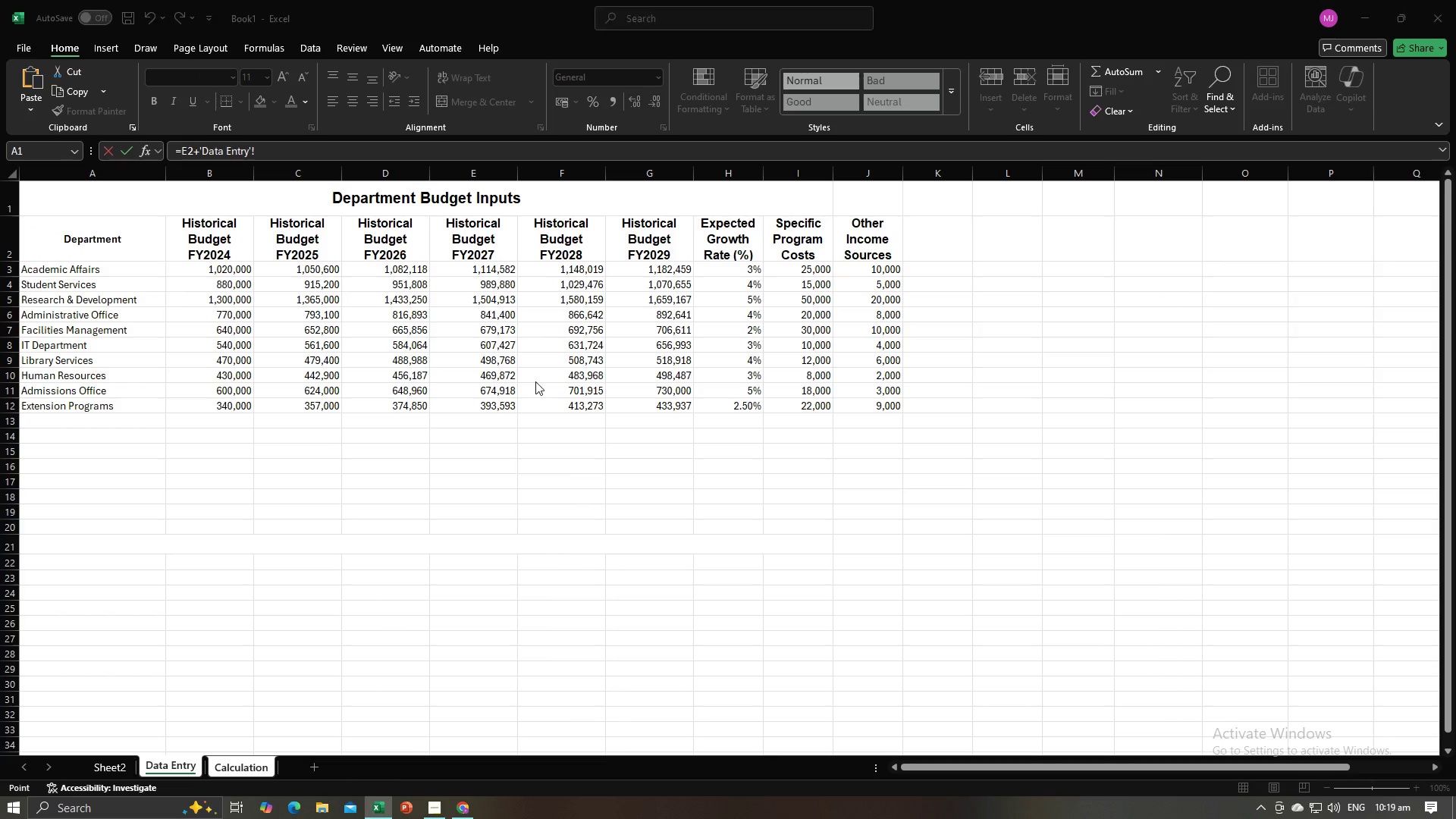 
key(Alt+Tab)
 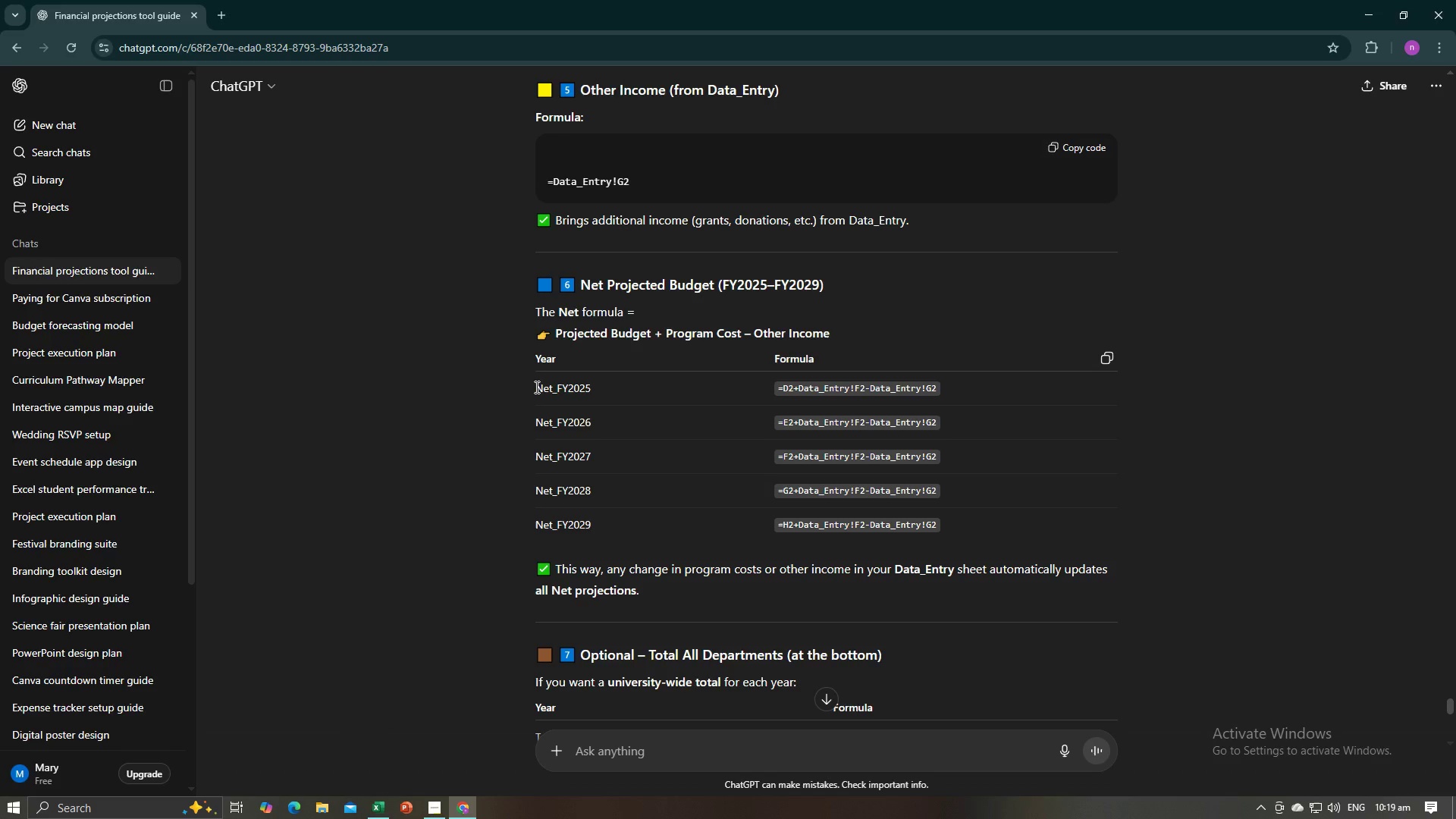 
key(Alt+AltLeft)
 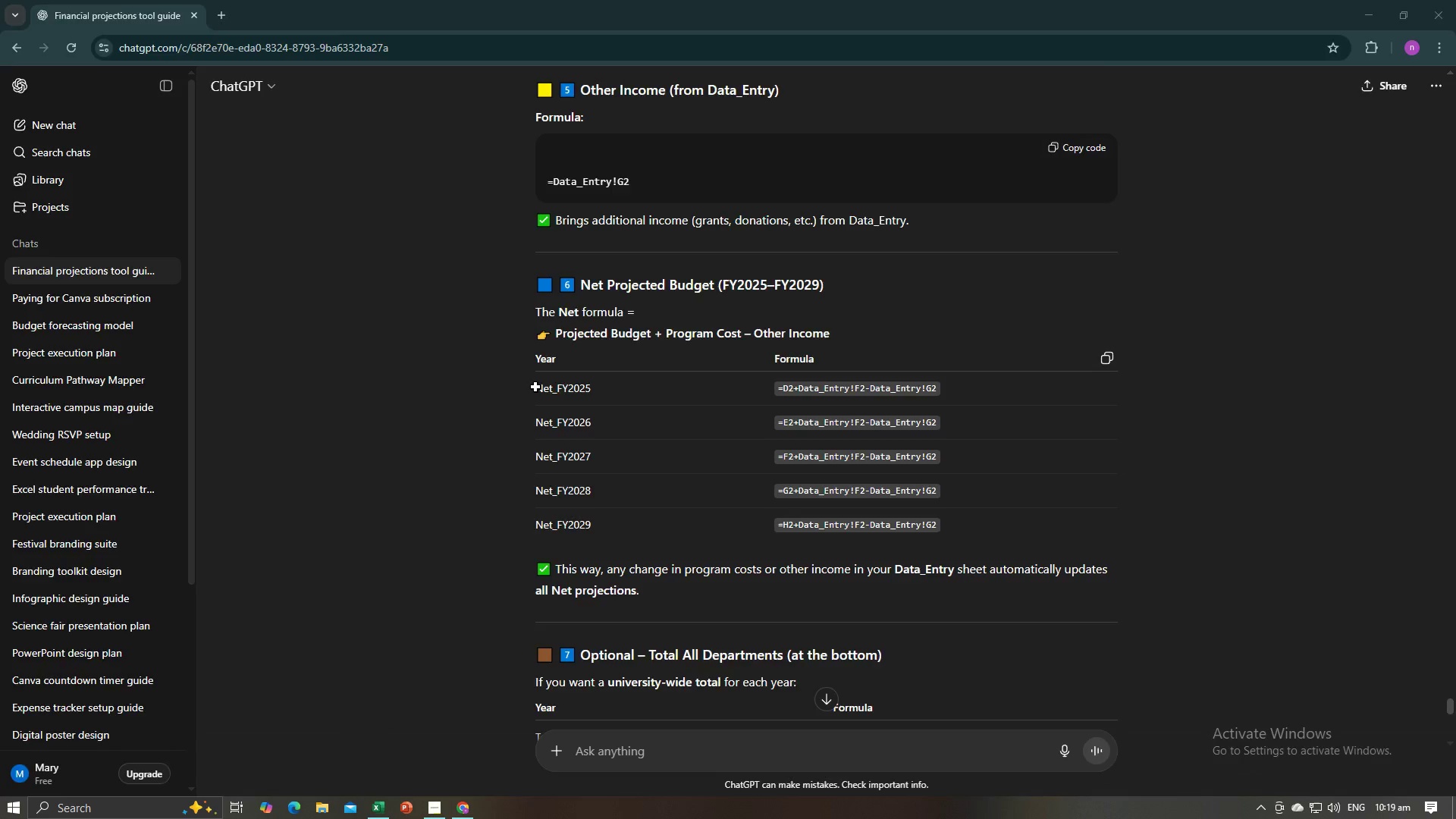 
key(Alt+Tab)
 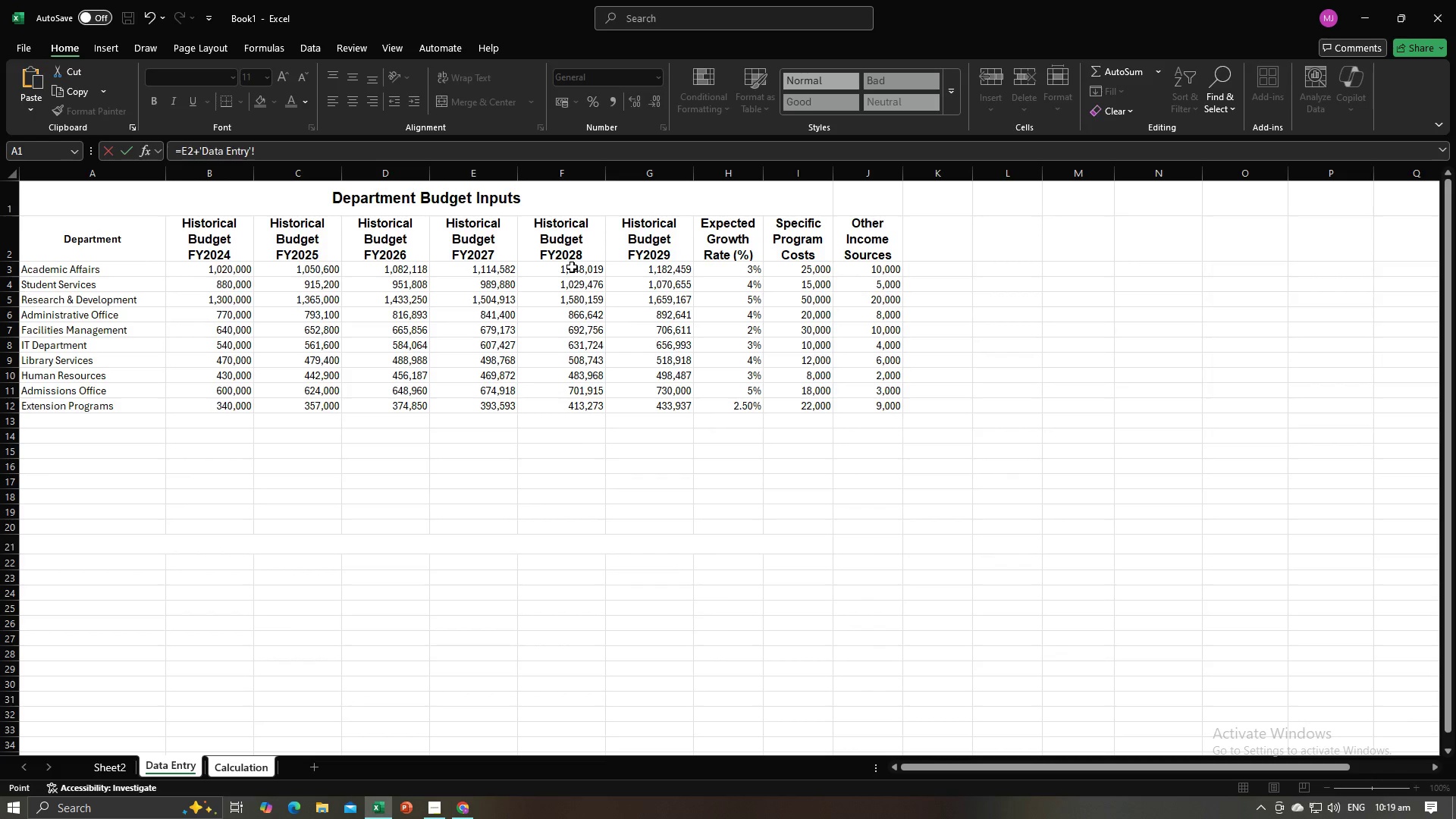 
left_click([571, 268])
 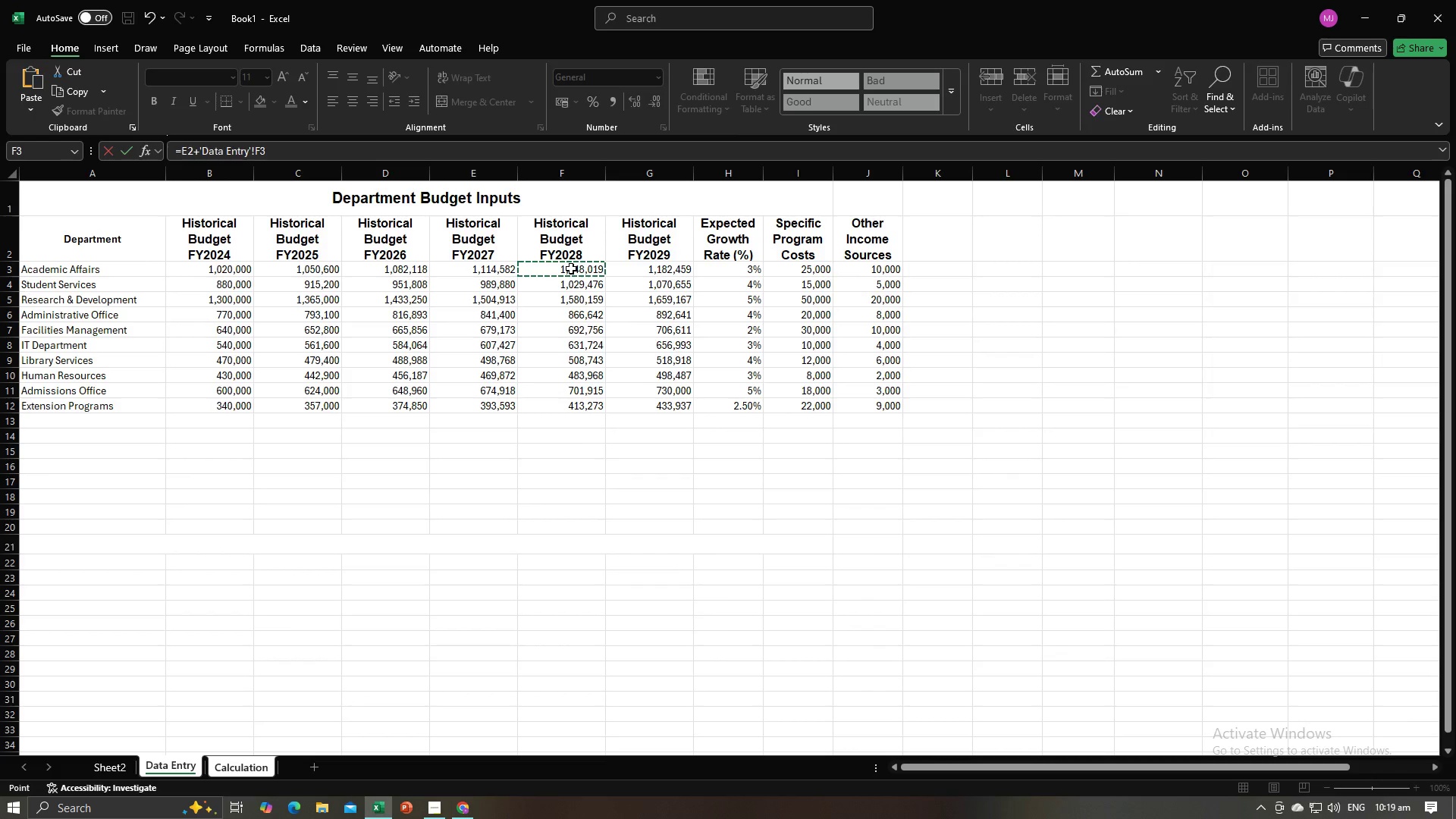 
key(Alt+AltLeft)
 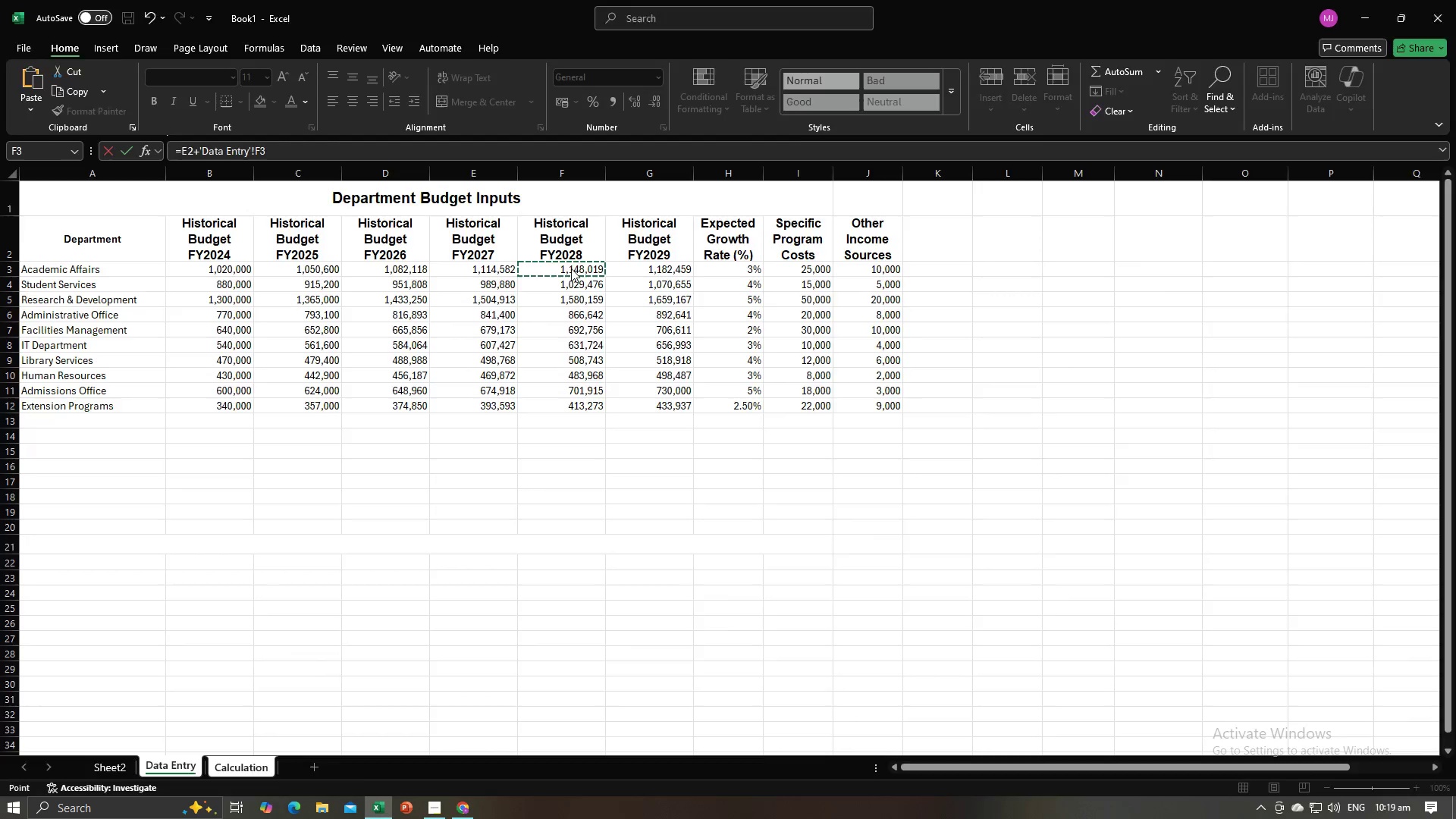 
key(Alt+Tab)
 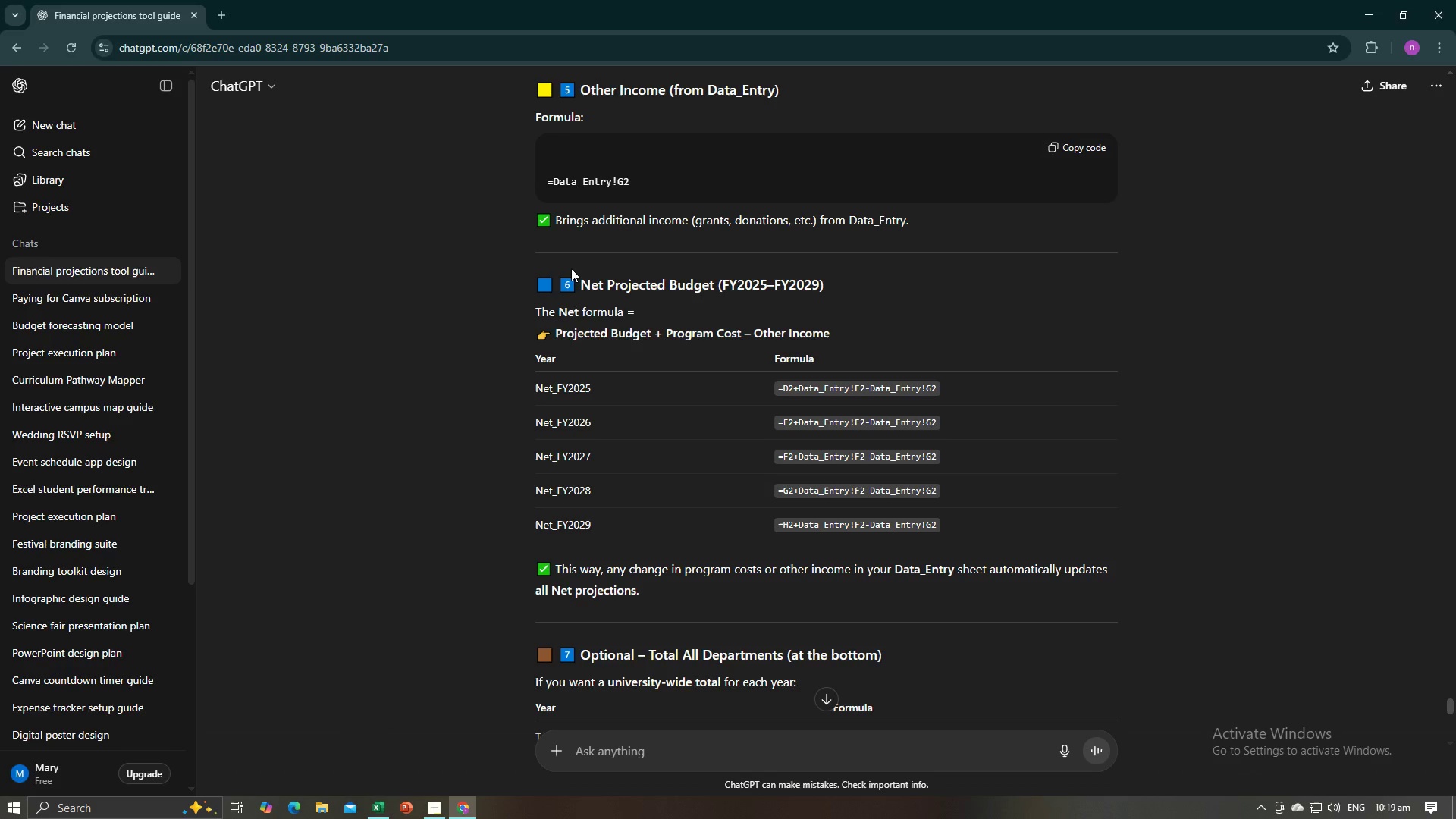 
key(Alt+AltLeft)
 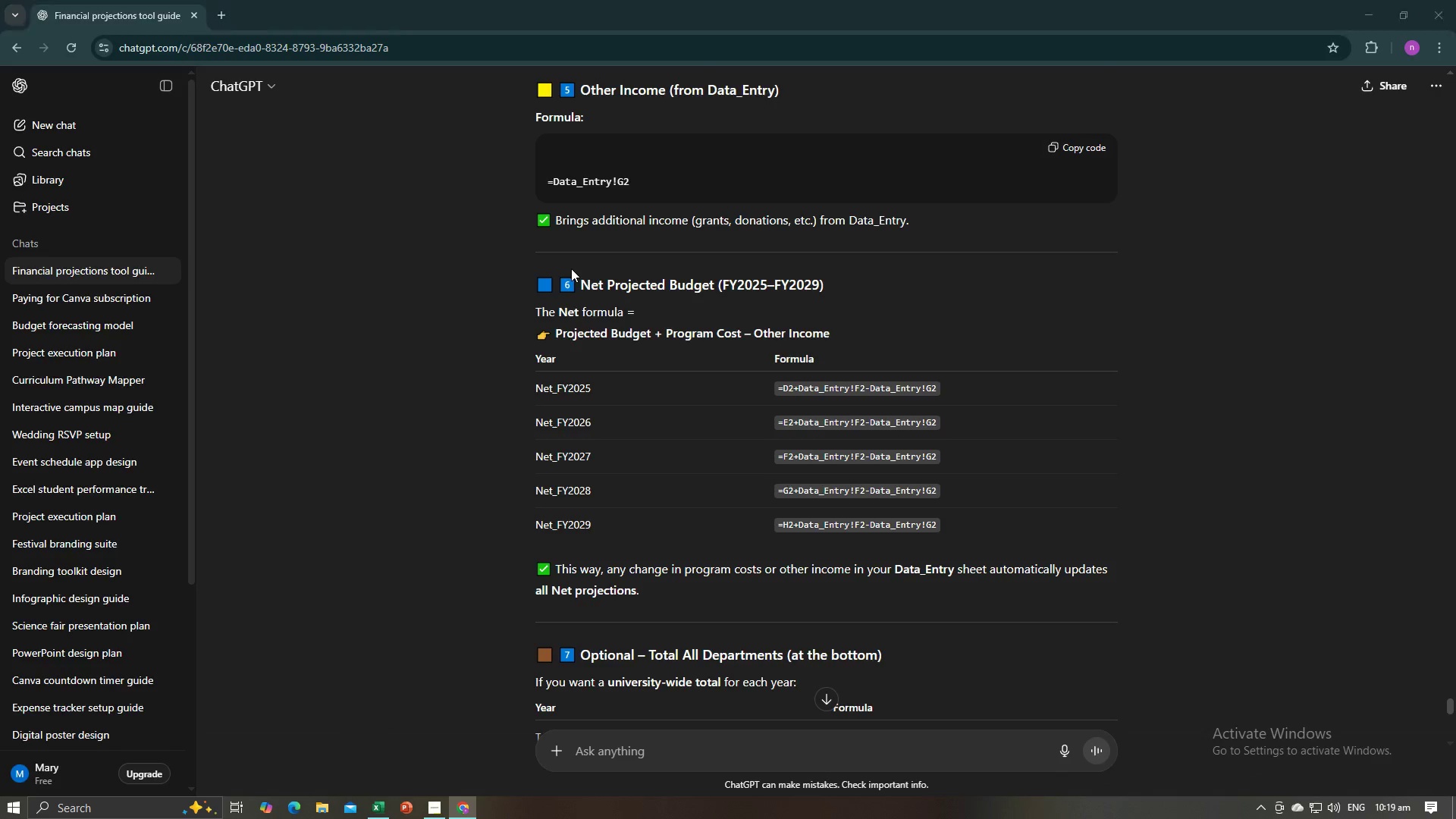 
key(Alt+Tab)
 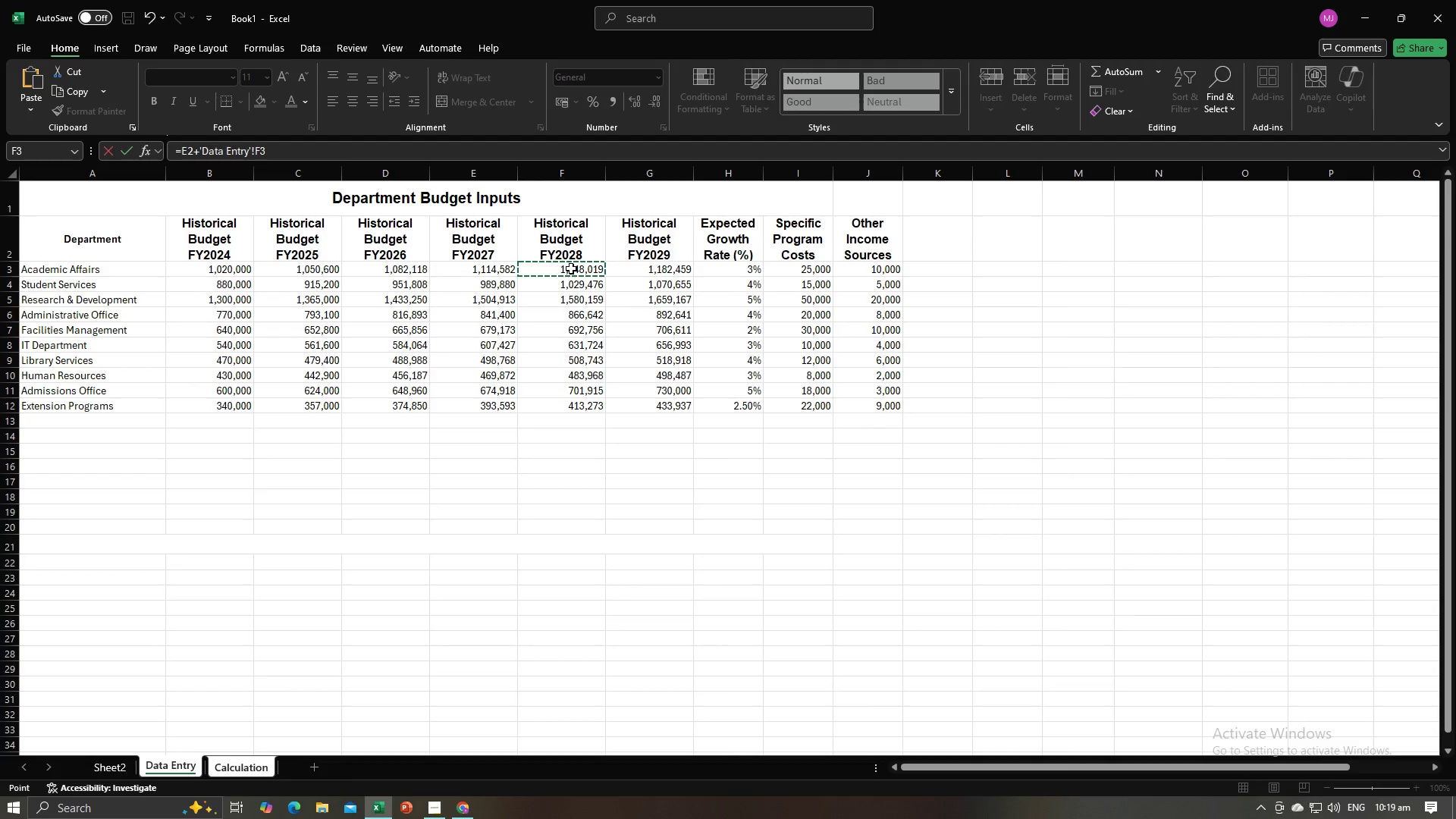 
key(Minus)
 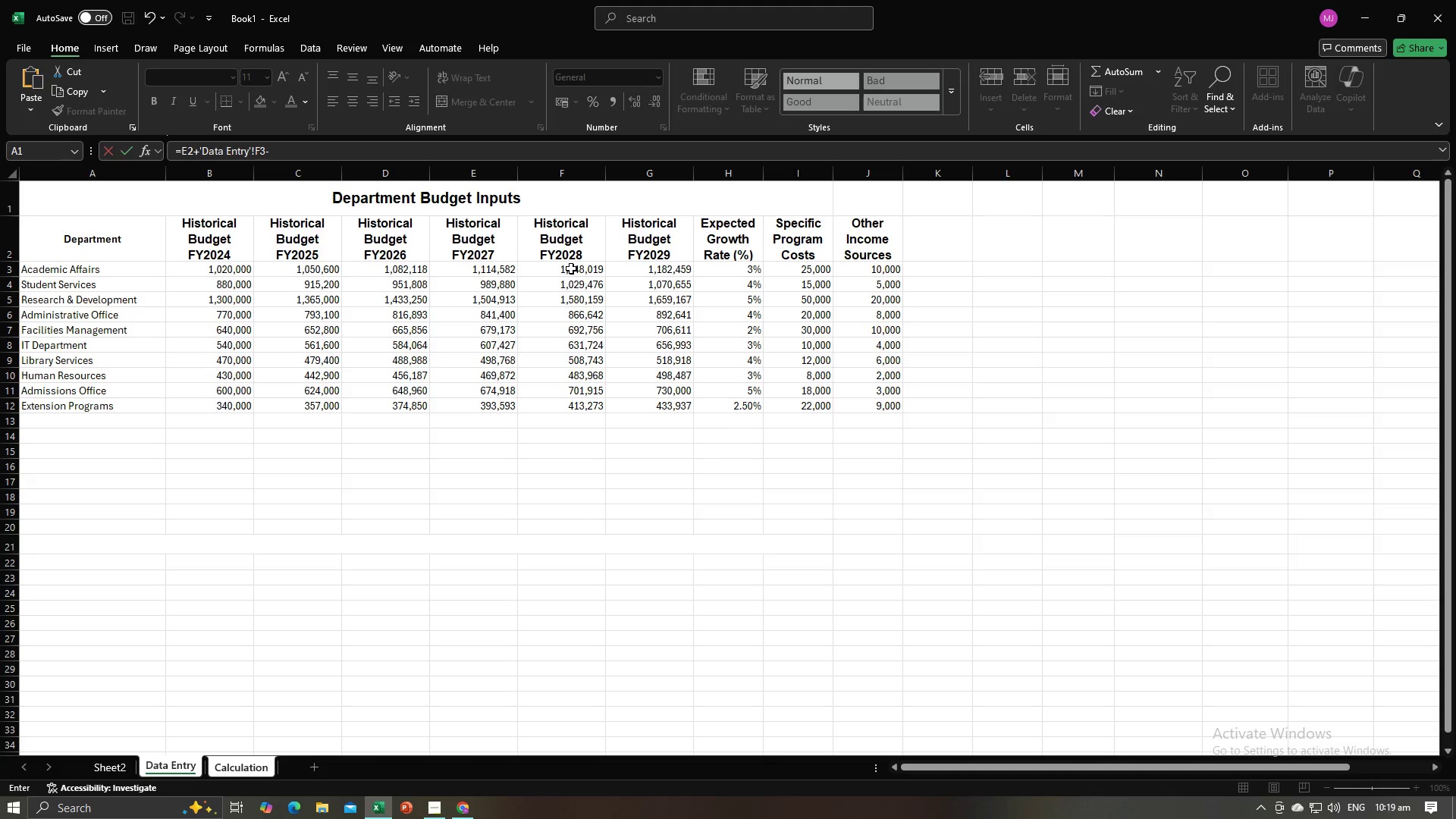 
key(Alt+AltLeft)
 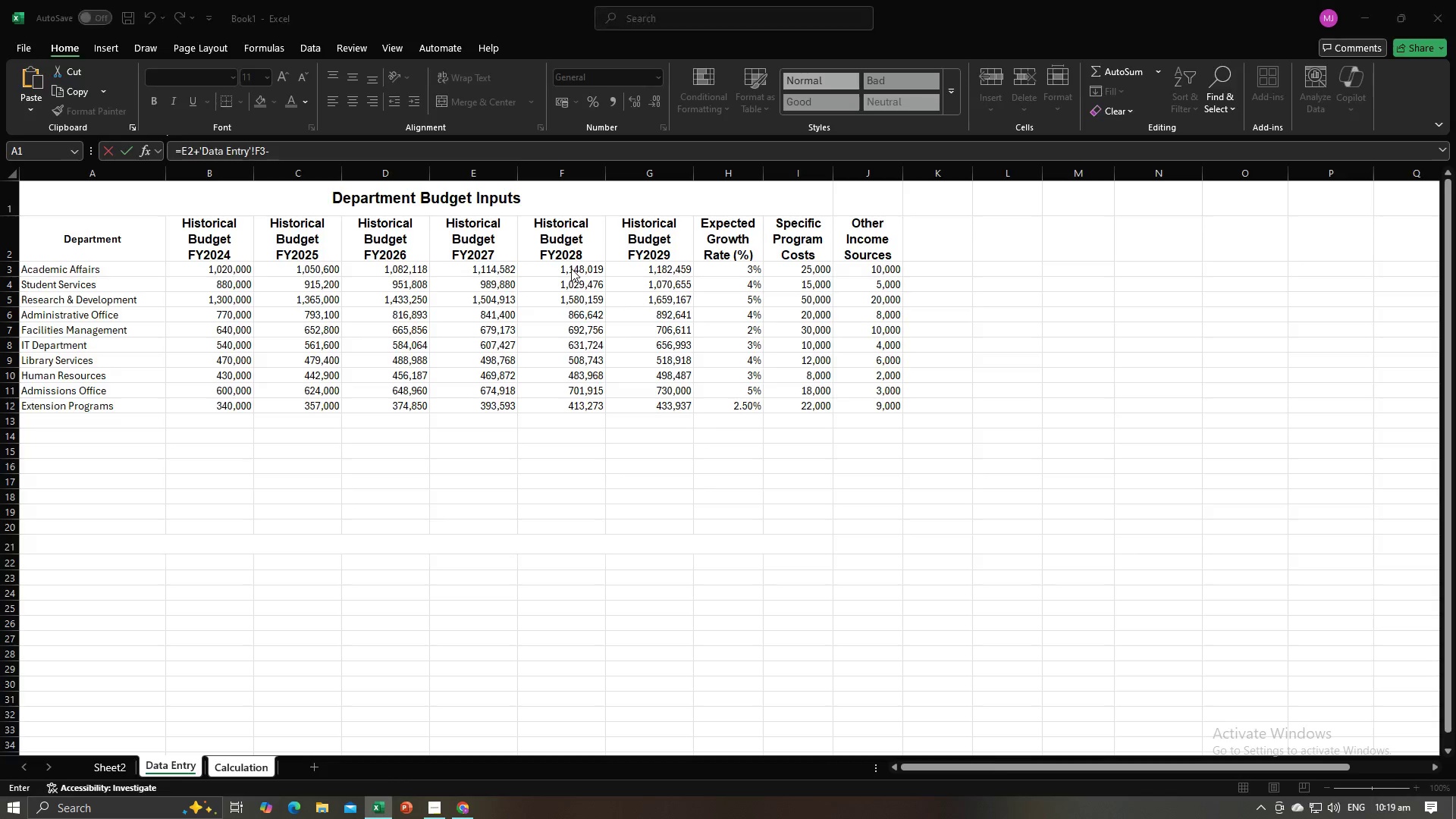 
key(Alt+Tab)
 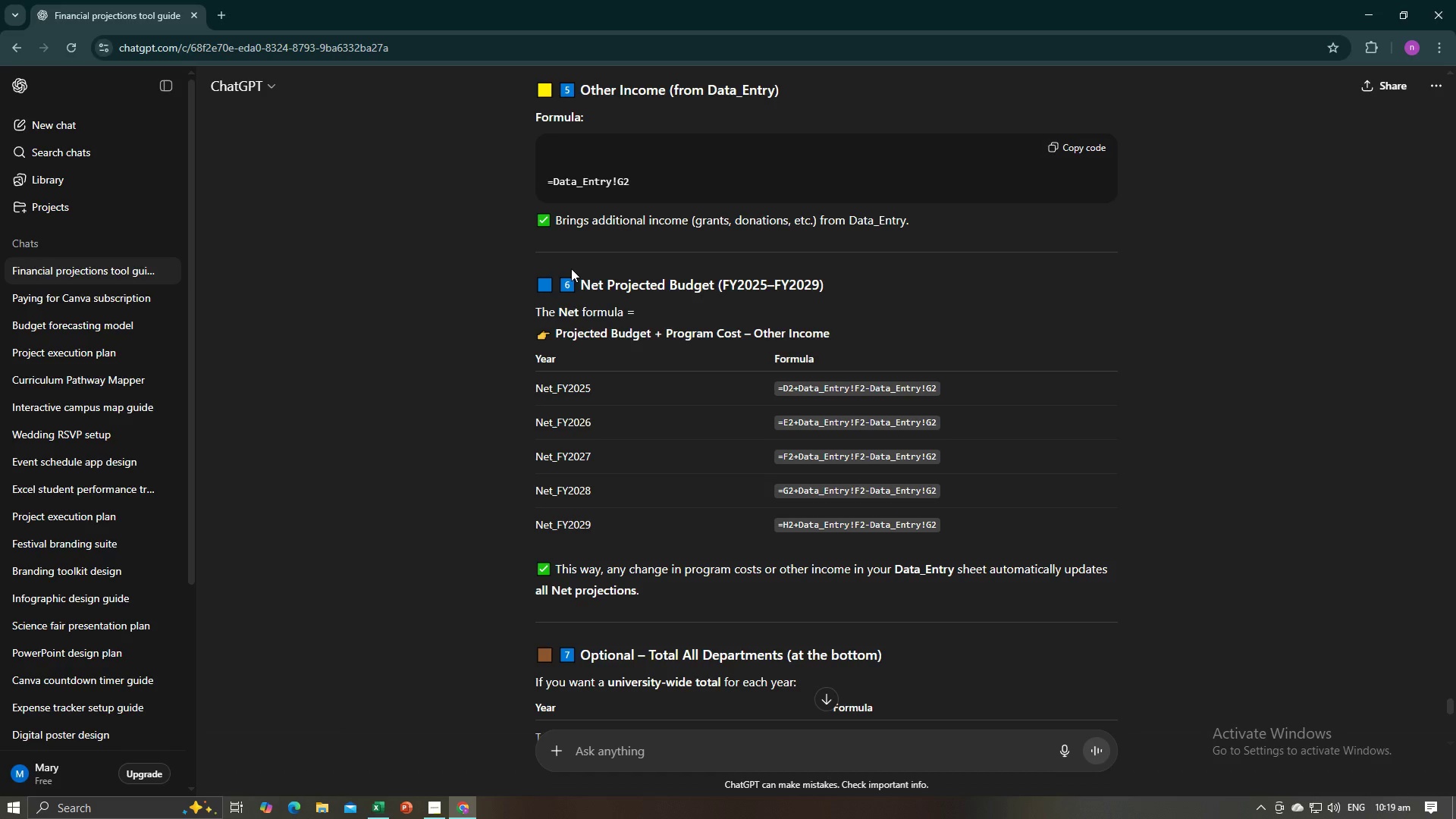 
key(Alt+AltLeft)
 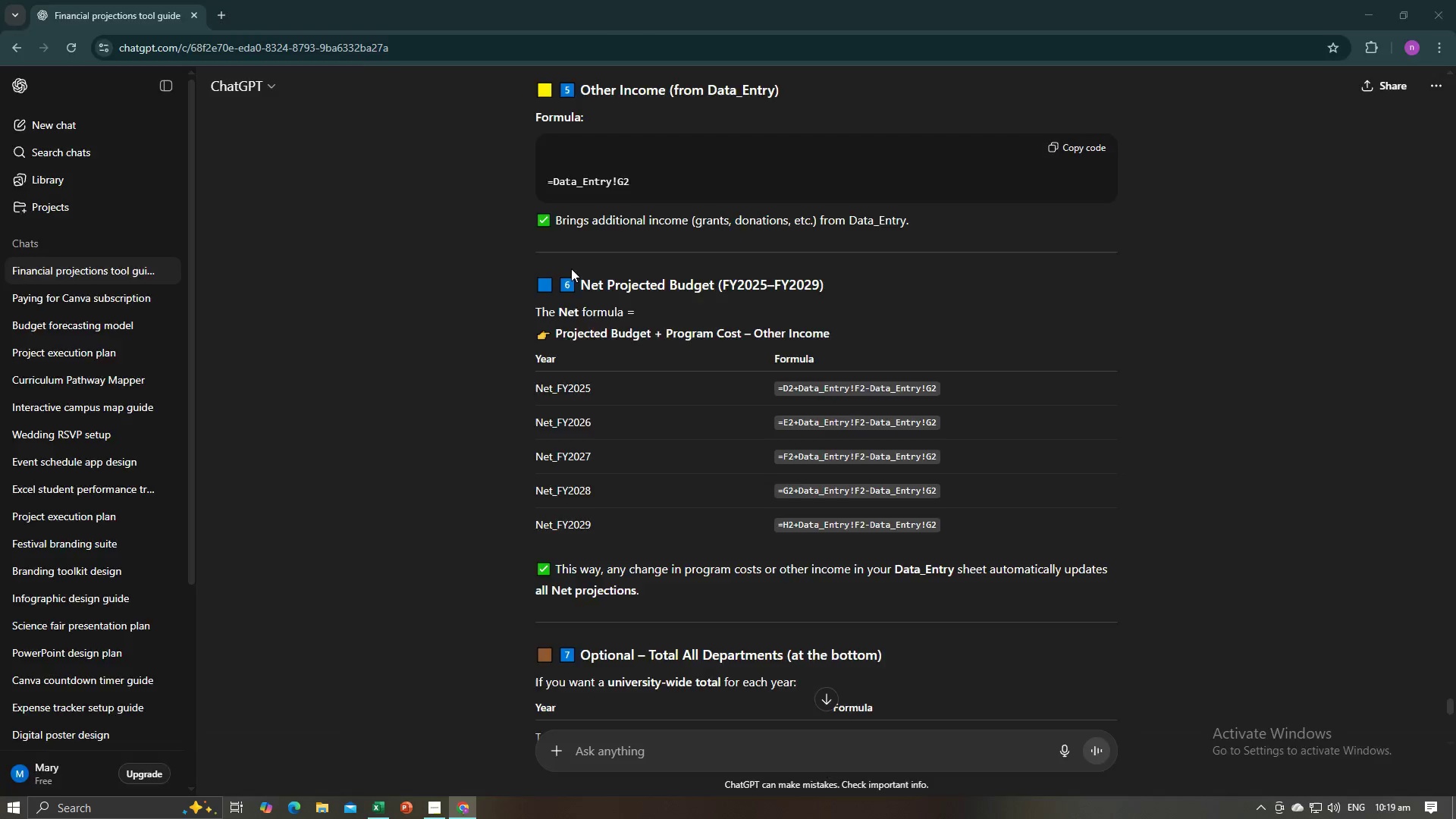 
key(Alt+Tab)
 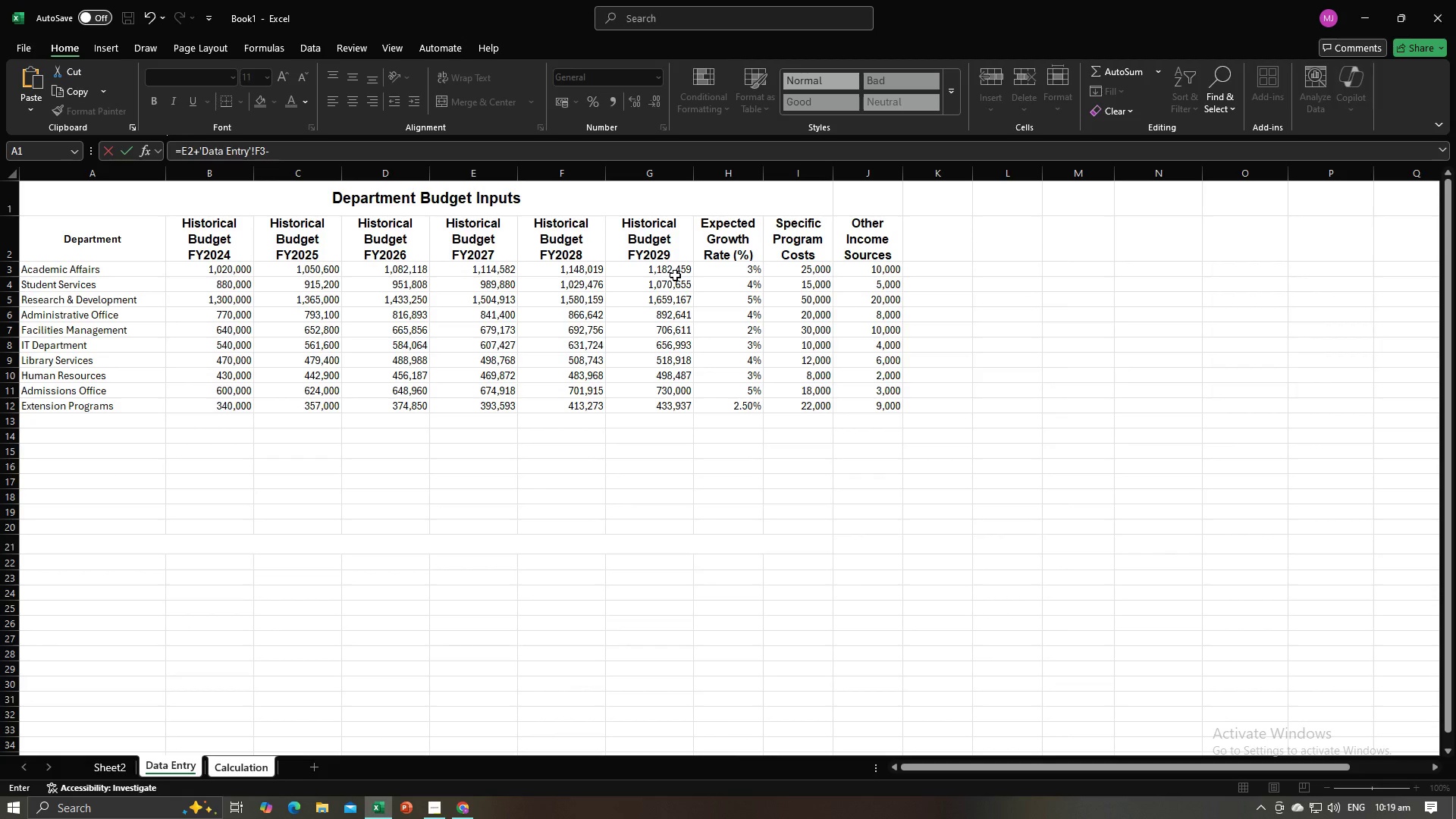 
left_click([673, 270])
 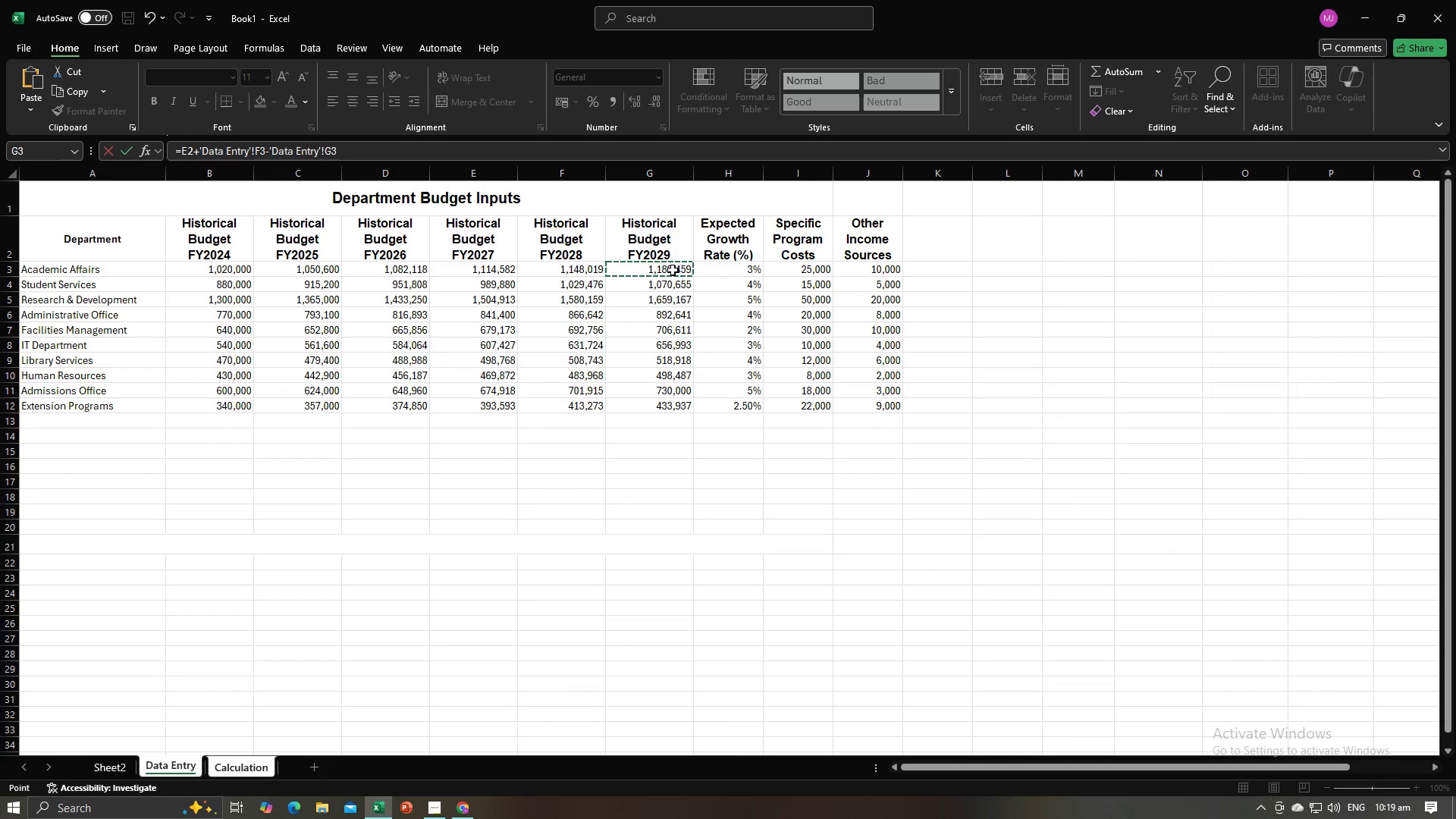 
key(Enter)
 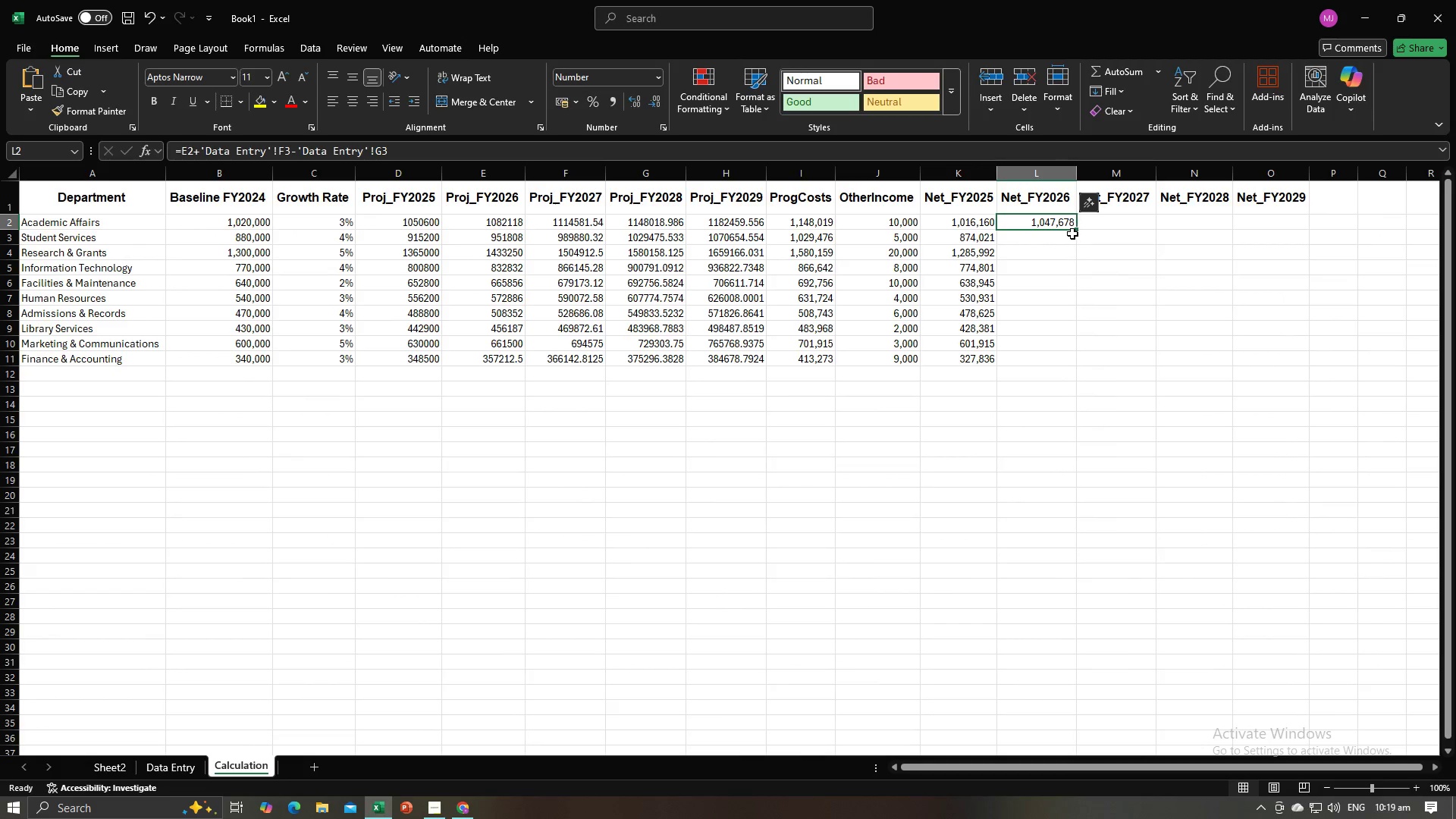 
left_click_drag(start_coordinate=[1074, 230], to_coordinate=[1075, 360])
 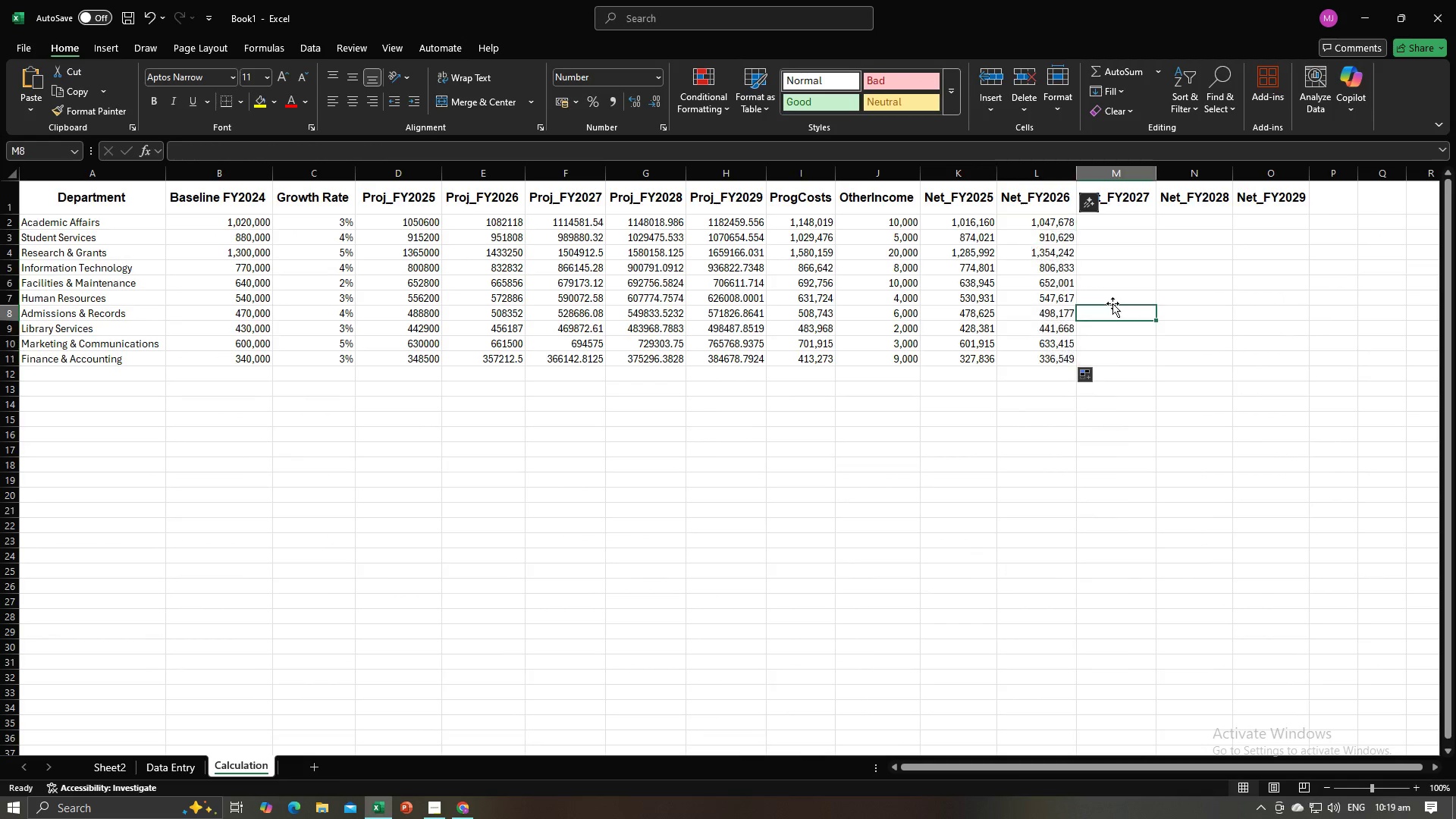 
left_click([1112, 308])
 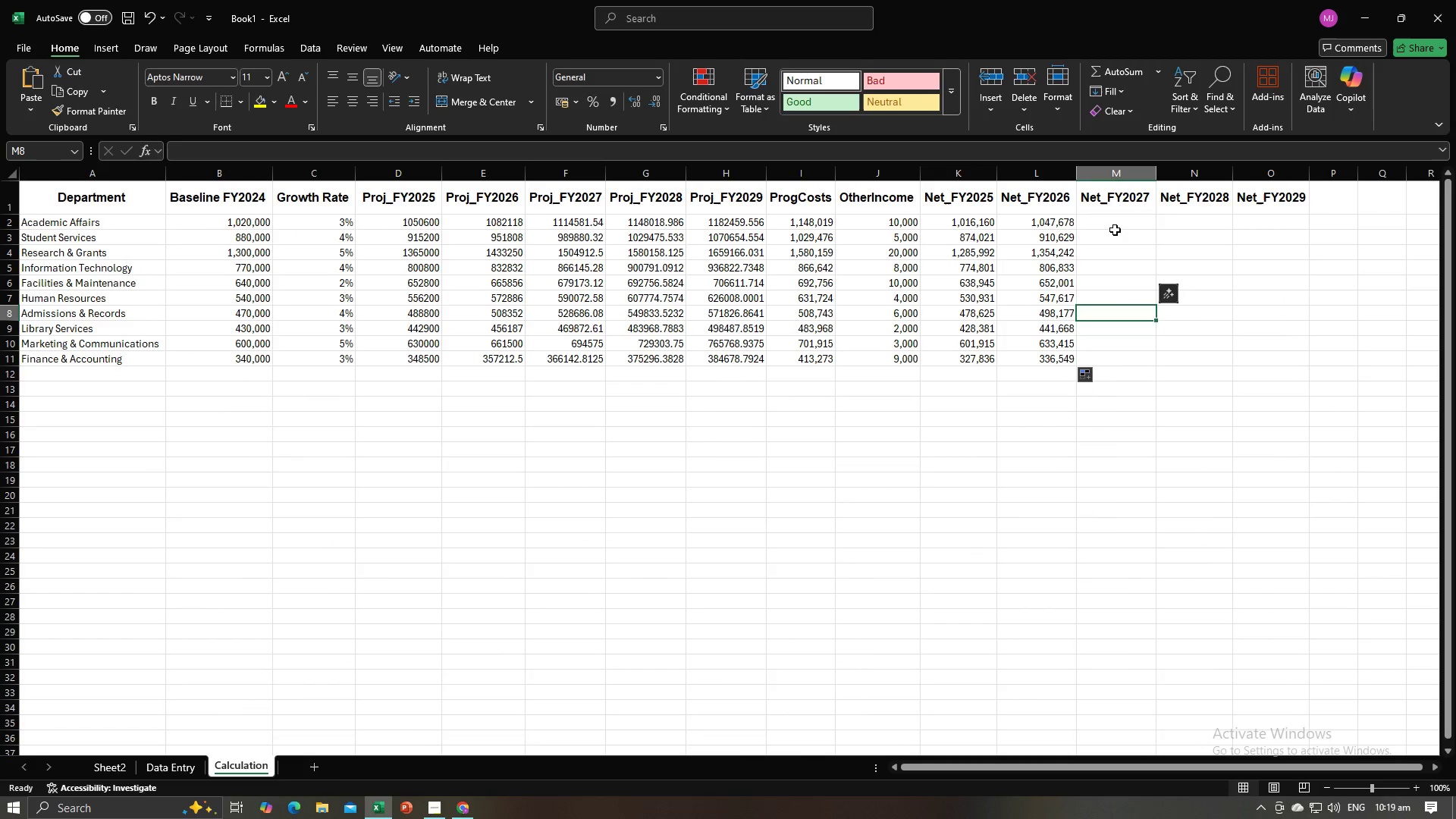 
left_click([1113, 224])
 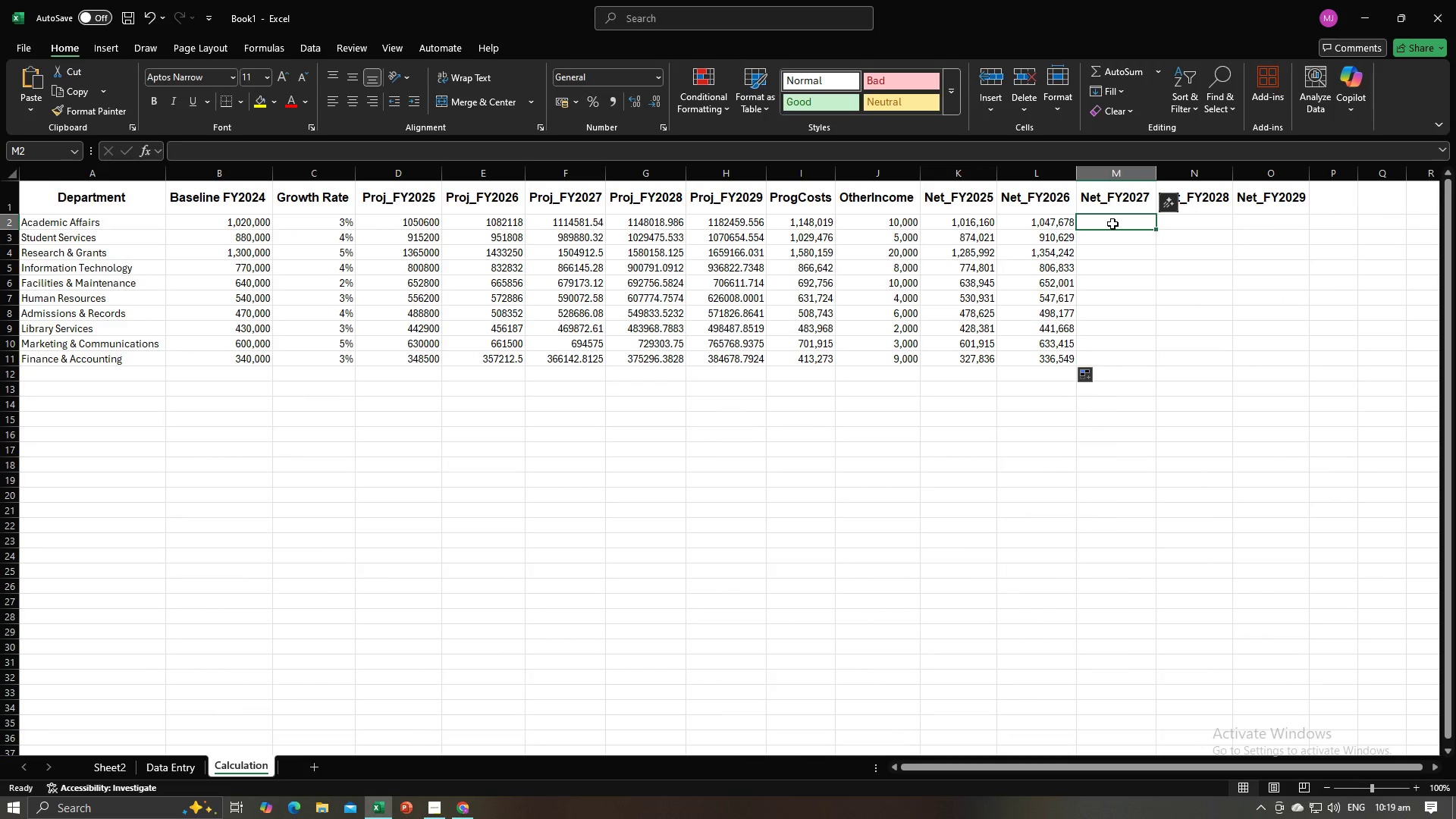 
key(Shift+ShiftLeft)
 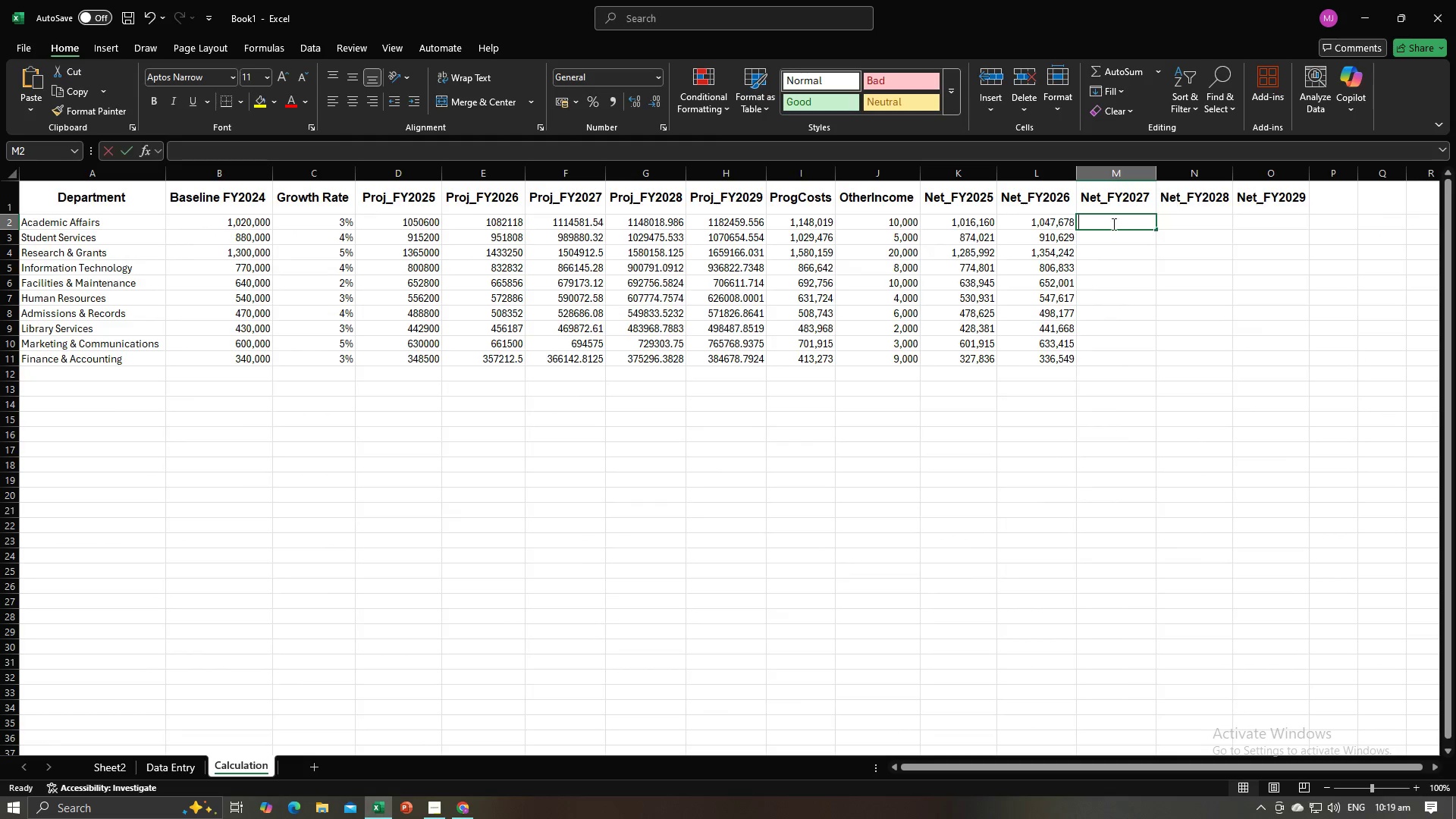 
key(Shift+Equal)
 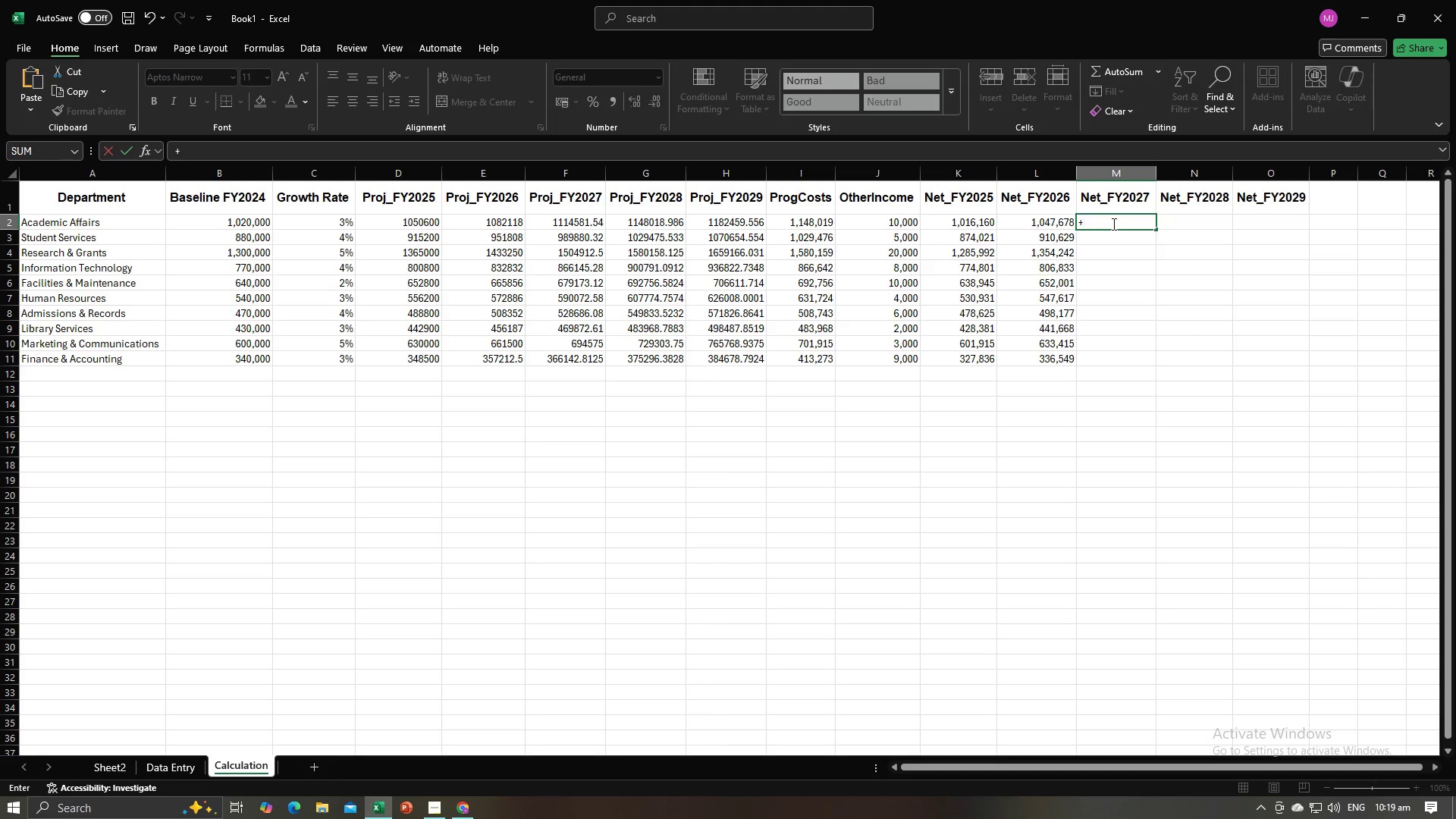 
key(Backspace)
 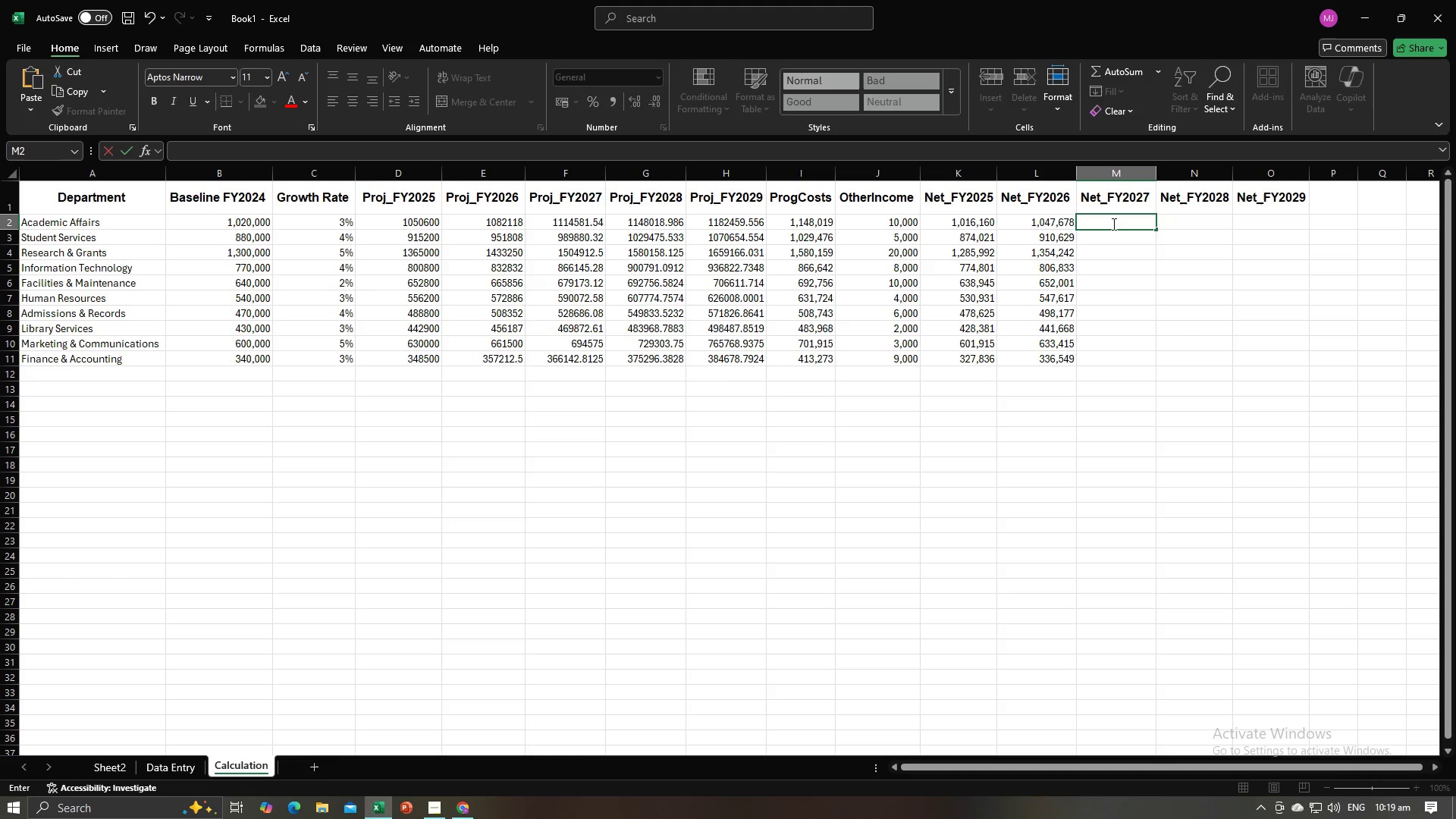 
key(Equal)
 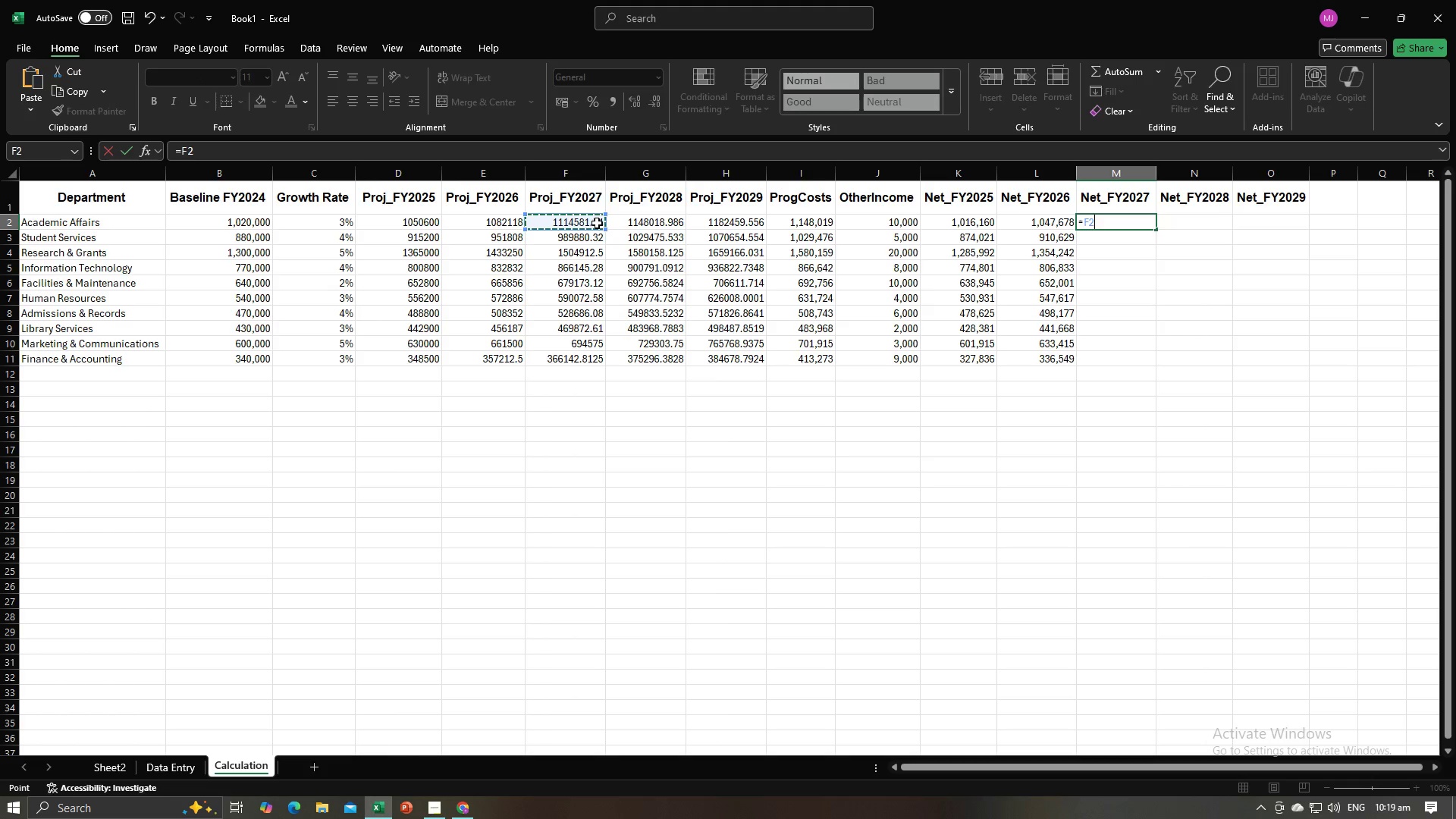 
wait(8.59)
 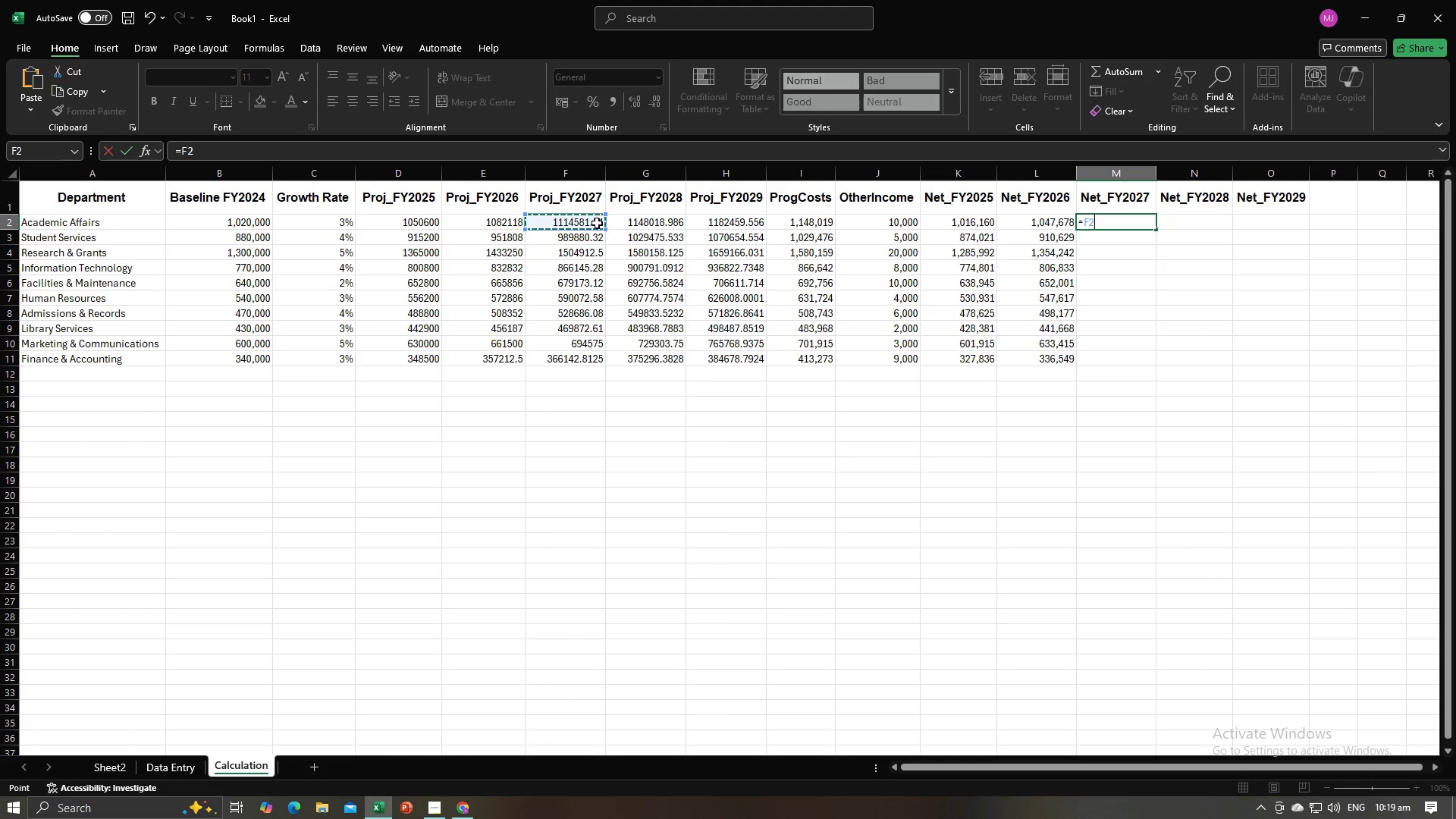 
key(Shift+ShiftLeft)
 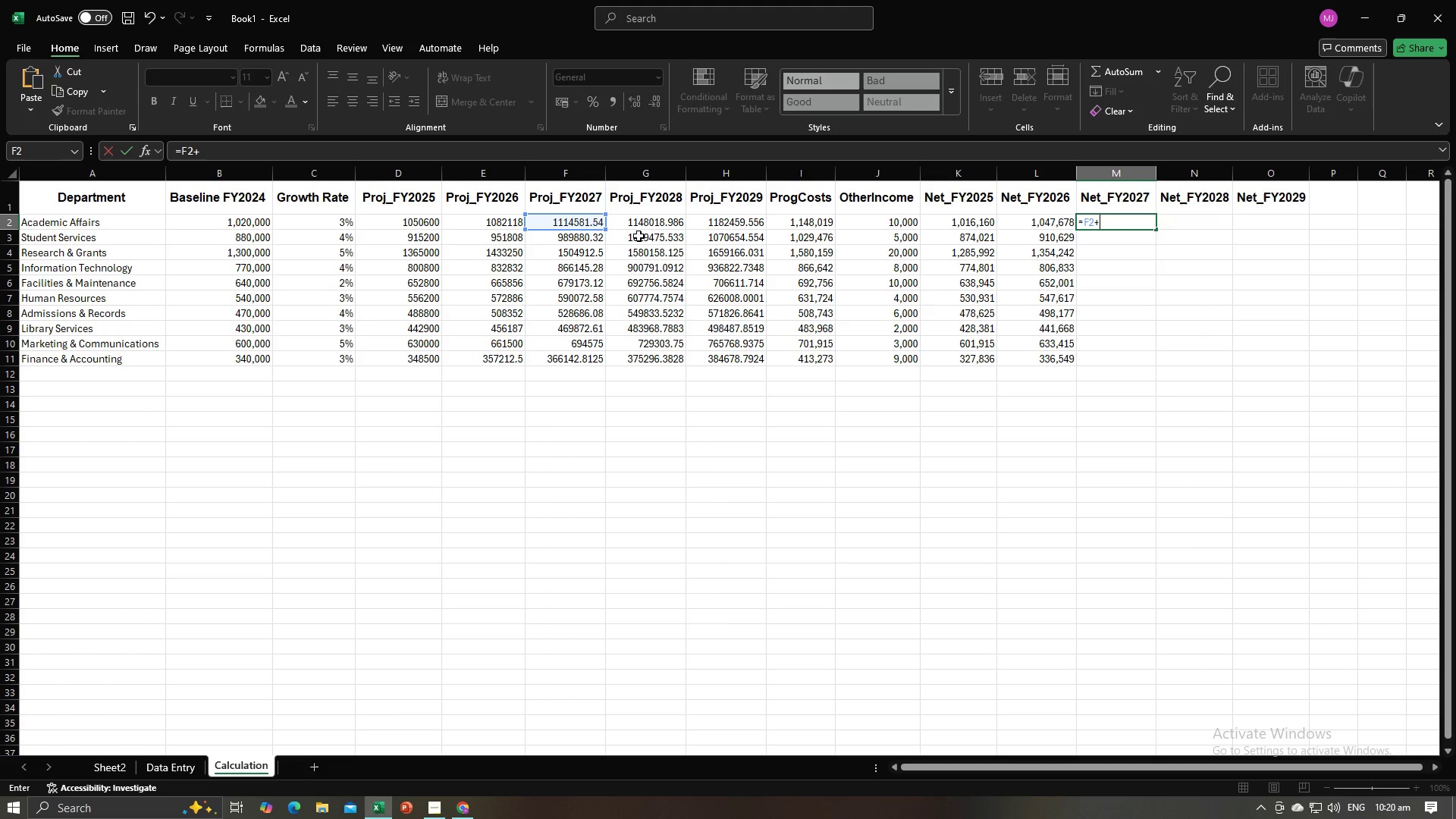 
key(Shift+Equal)
 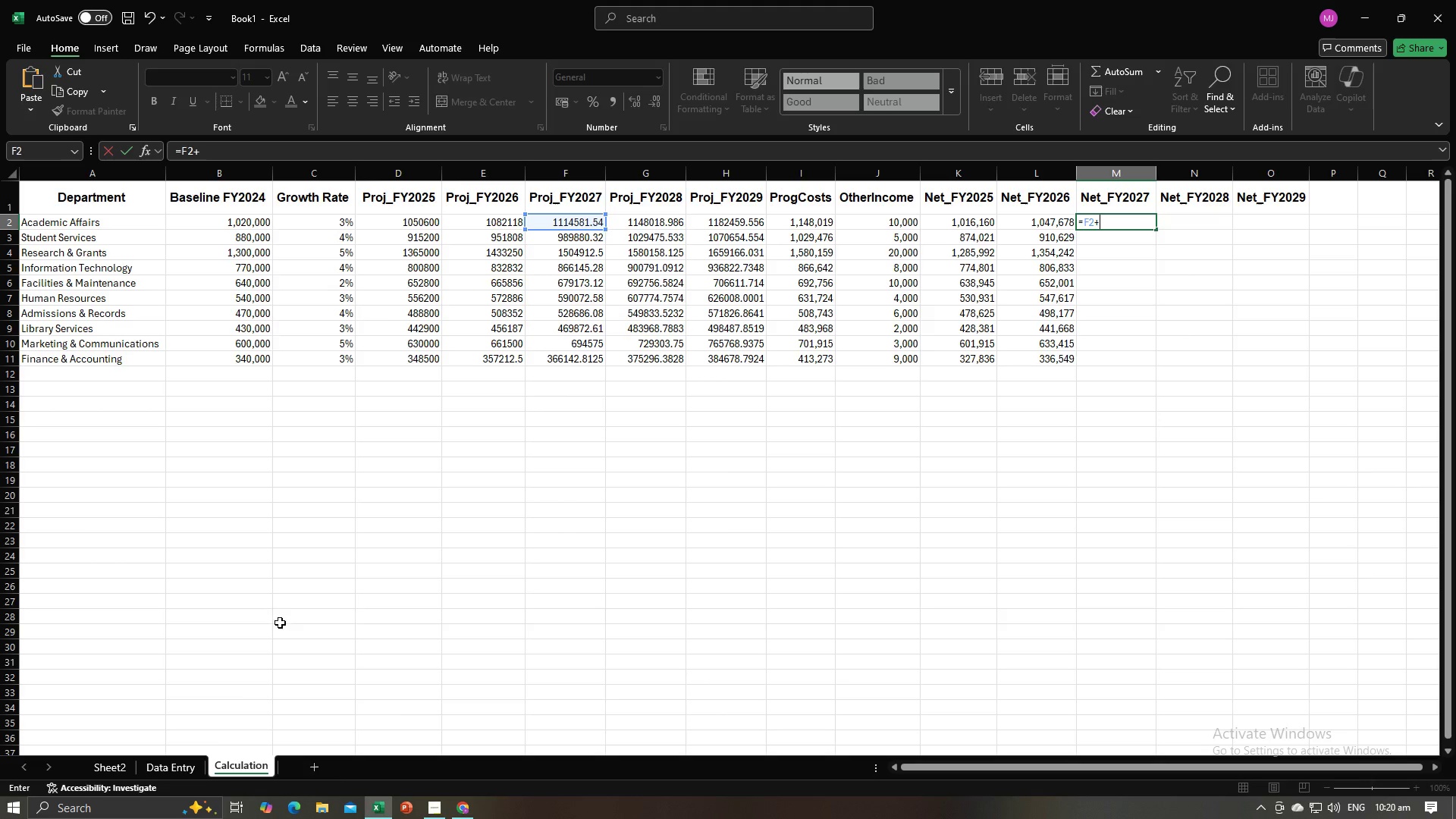 
left_click([195, 765])
 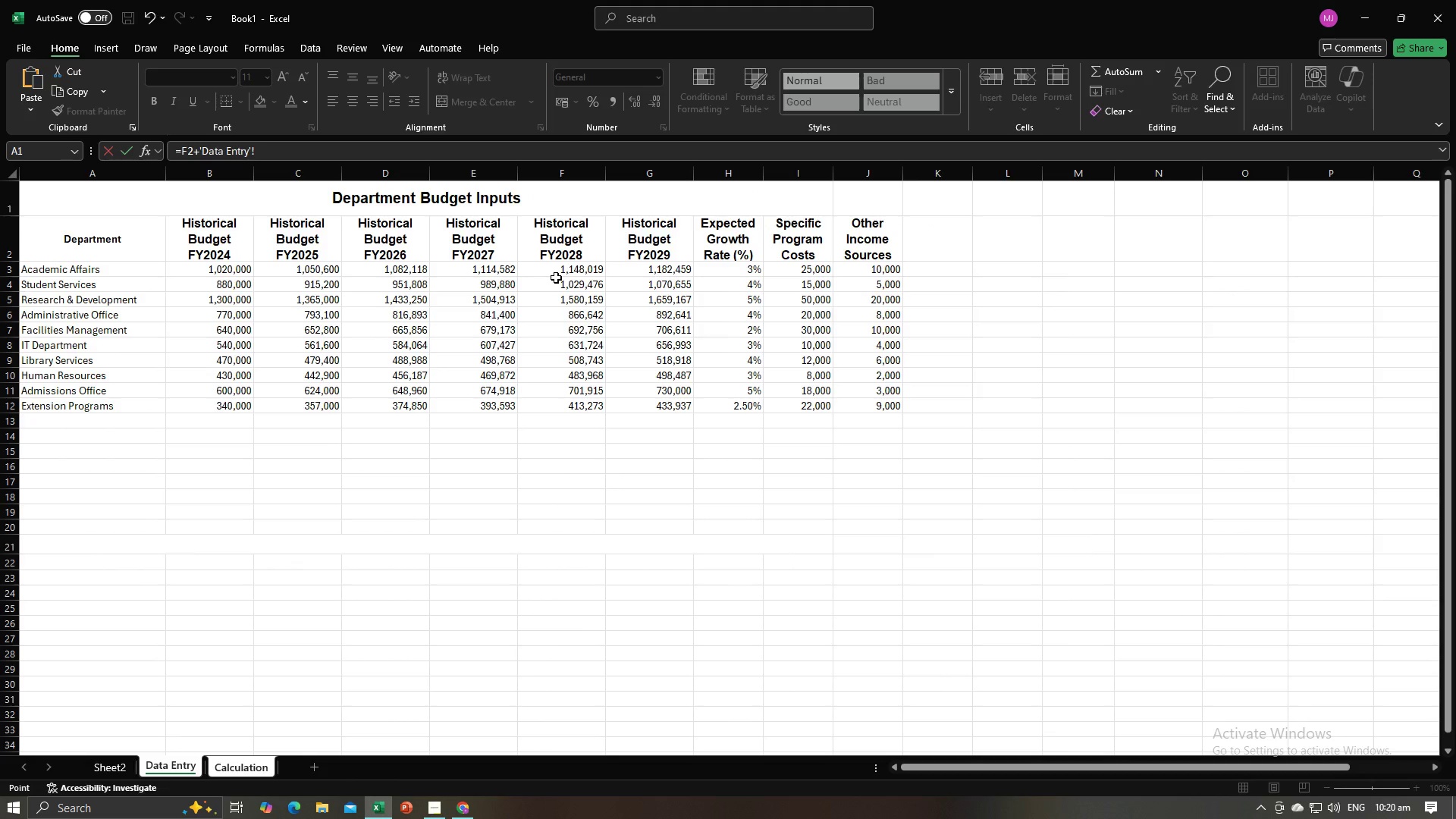 
left_click([556, 271])
 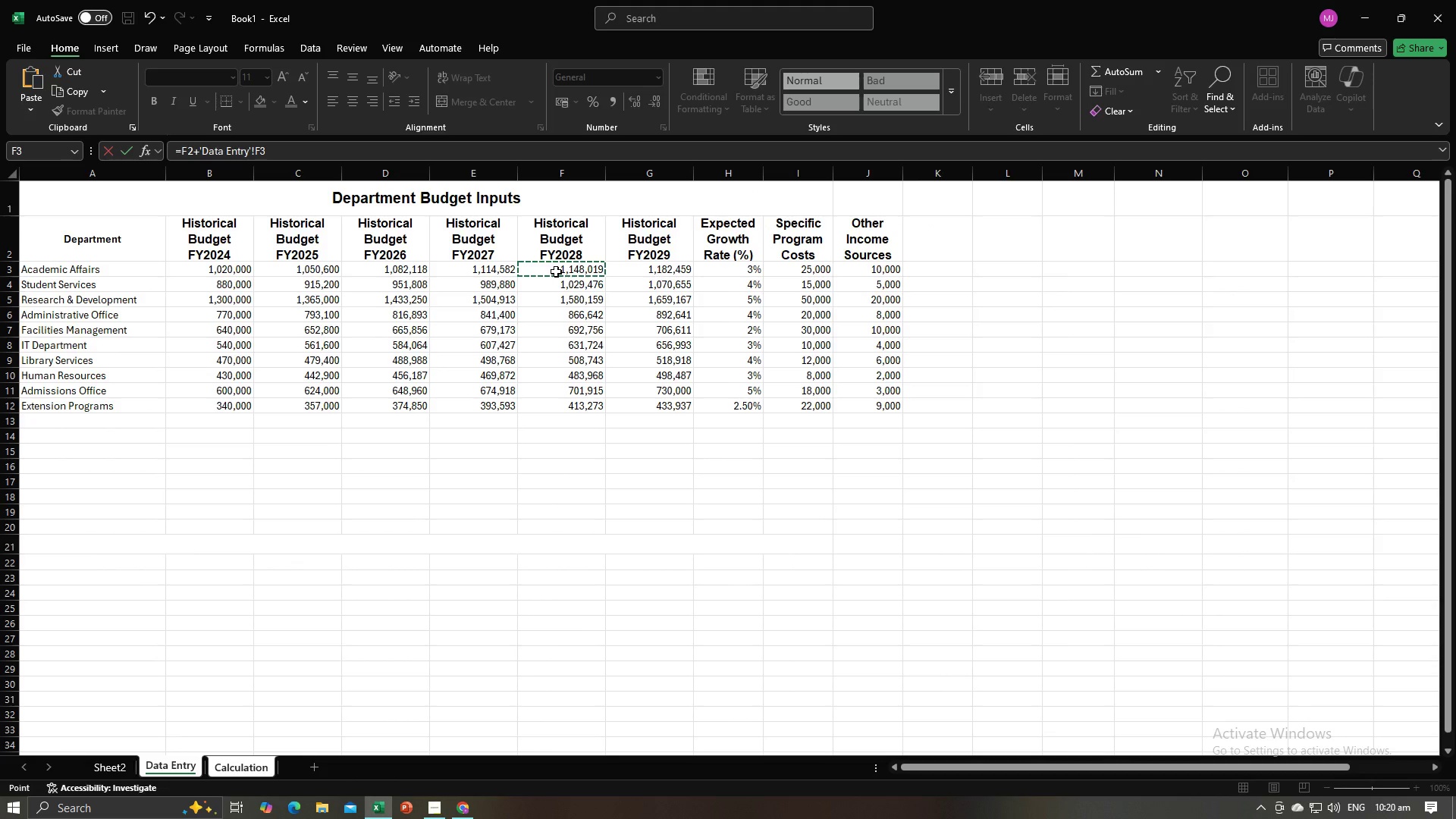 
key(Minus)
 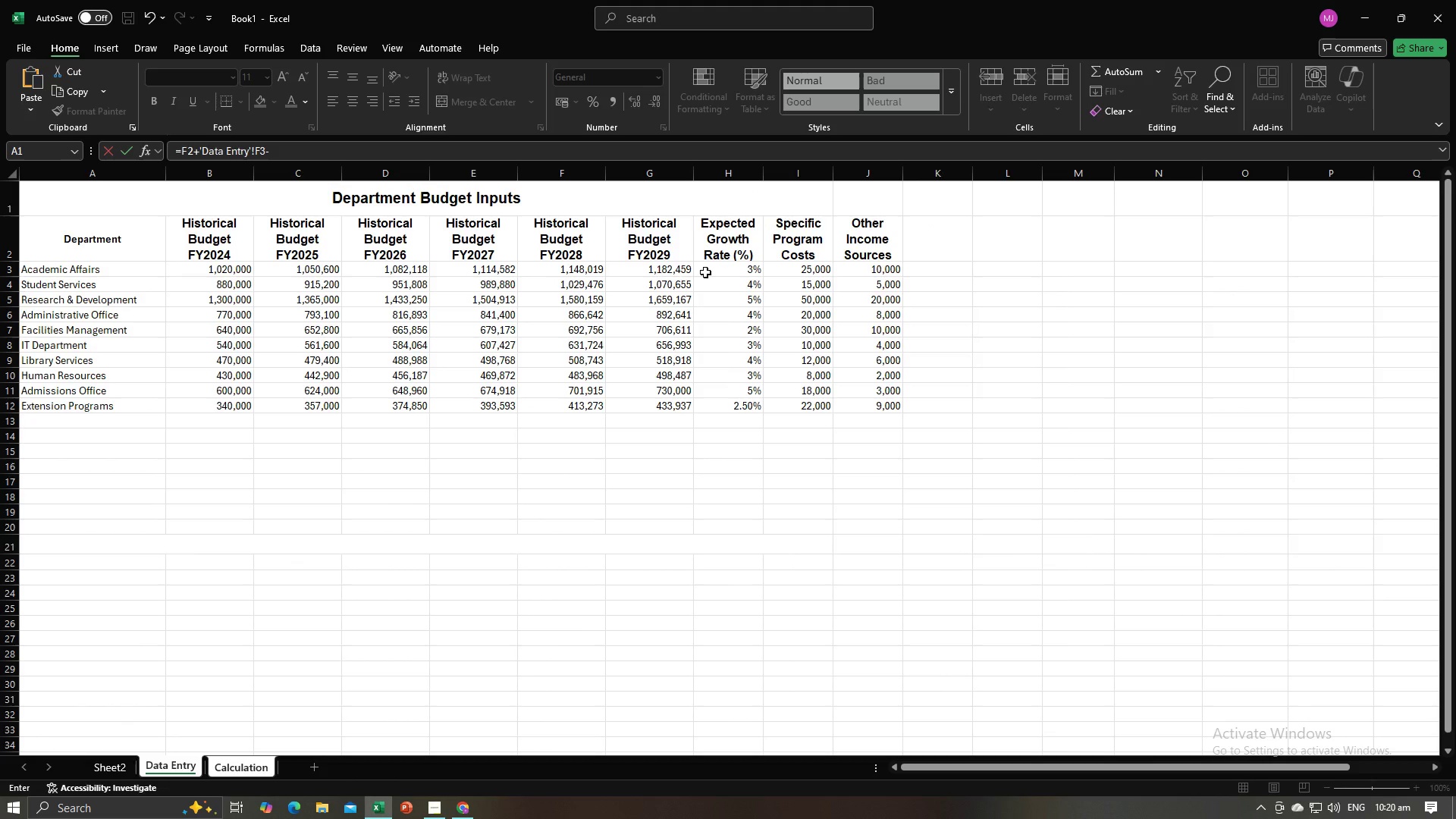 
left_click([670, 274])
 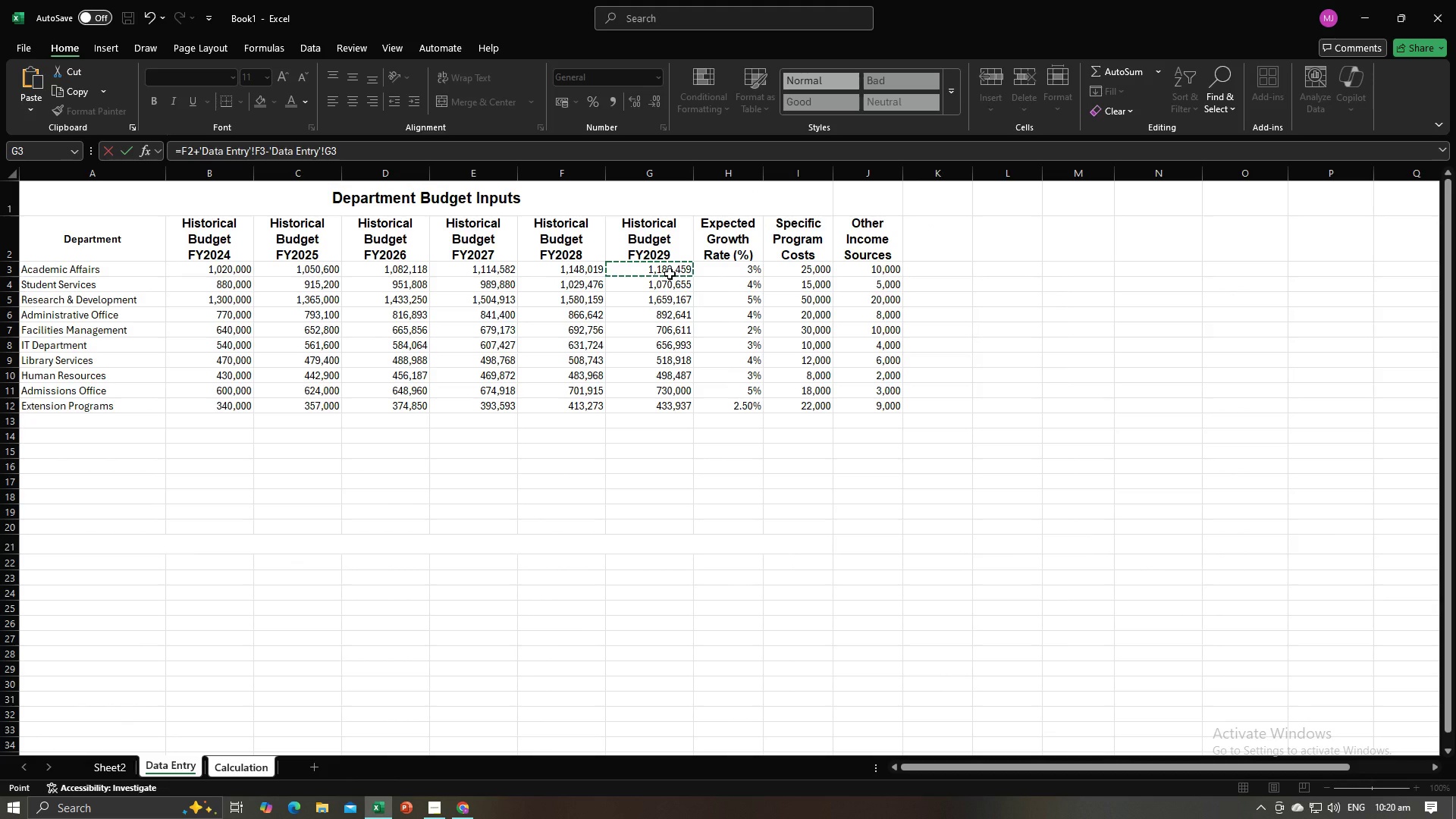 
key(Enter)
 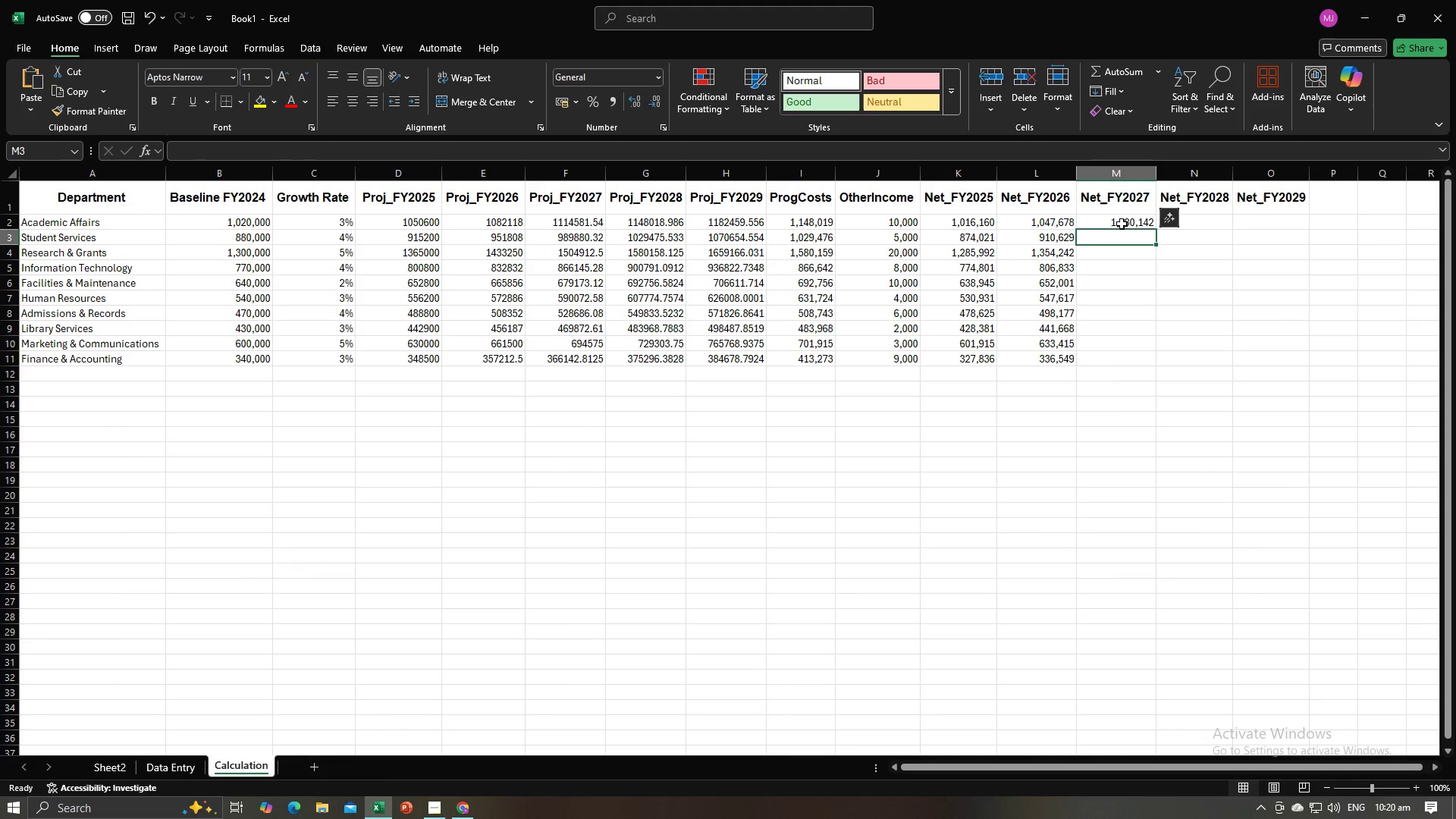 
left_click([1120, 223])
 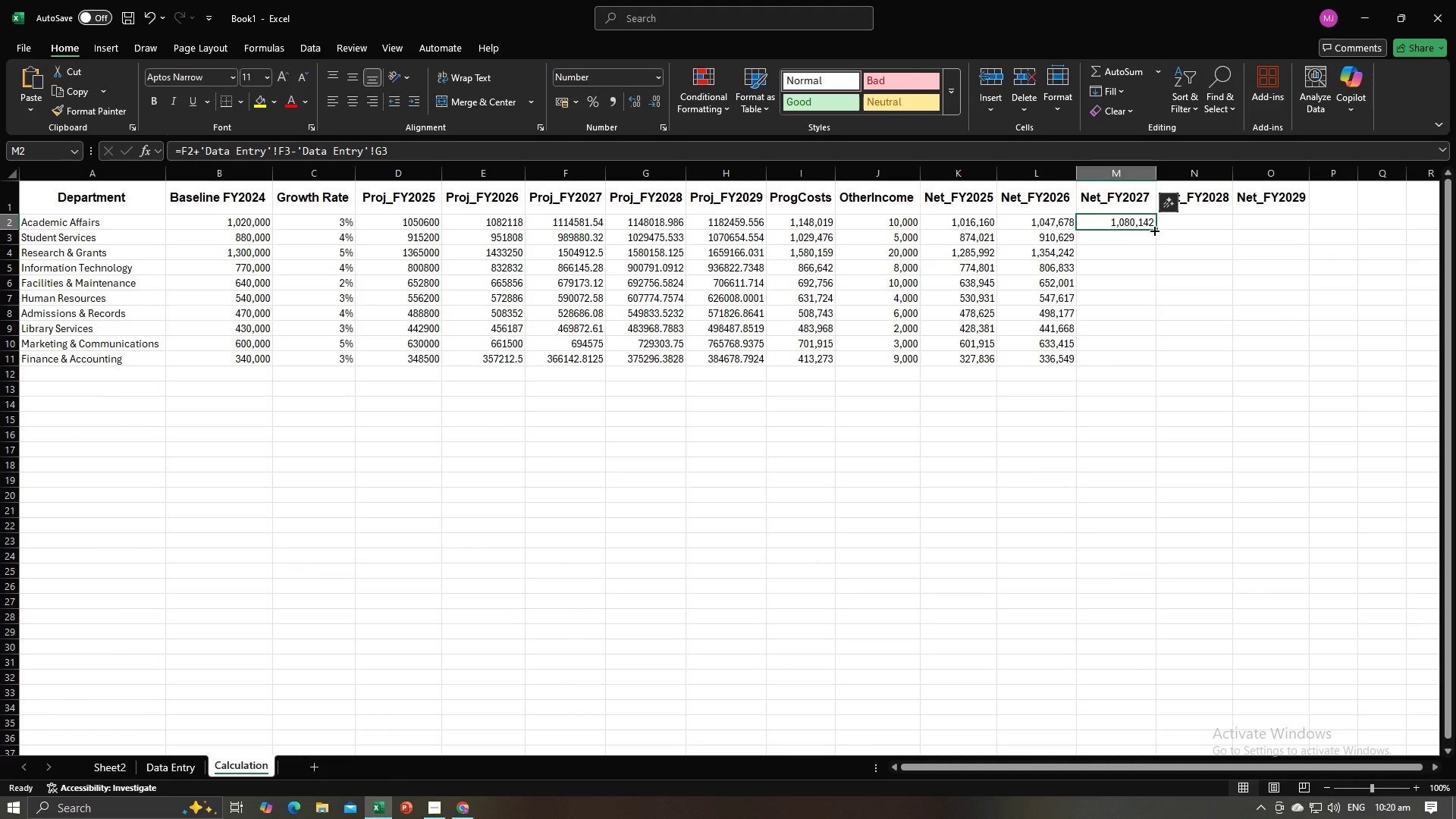 
left_click_drag(start_coordinate=[1153, 230], to_coordinate=[1153, 362])
 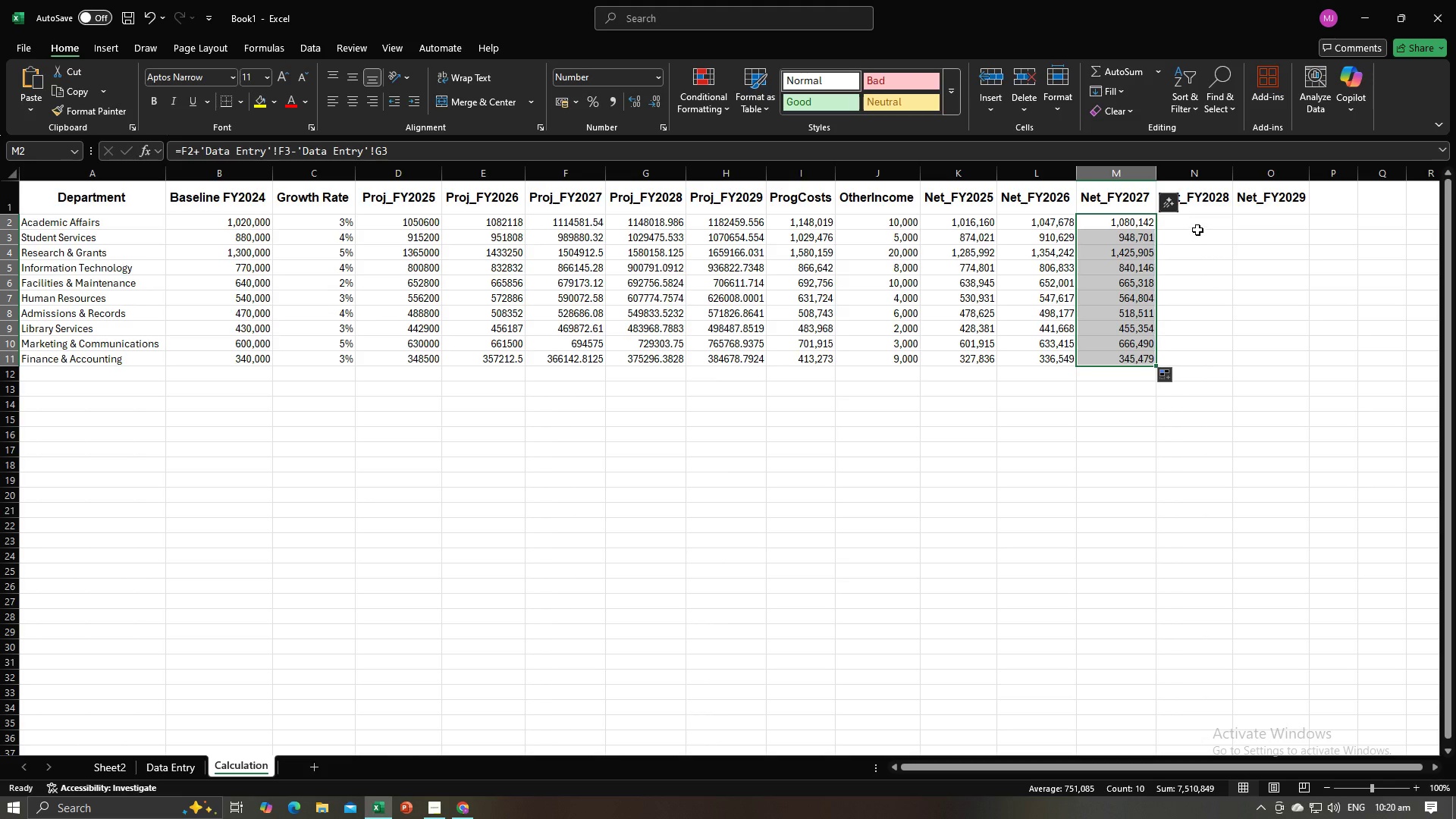 
left_click([1197, 230])
 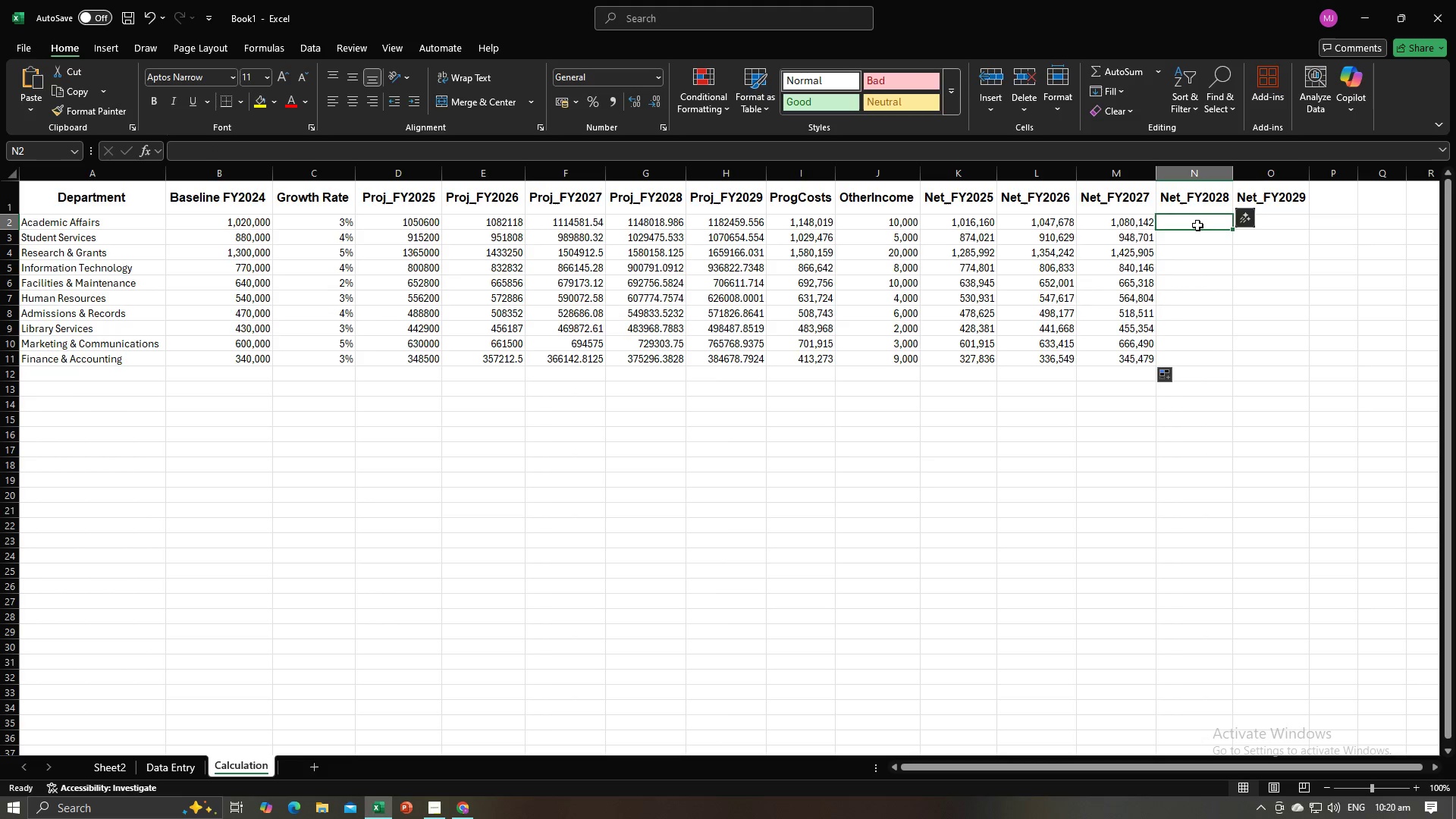 
left_click([1197, 225])
 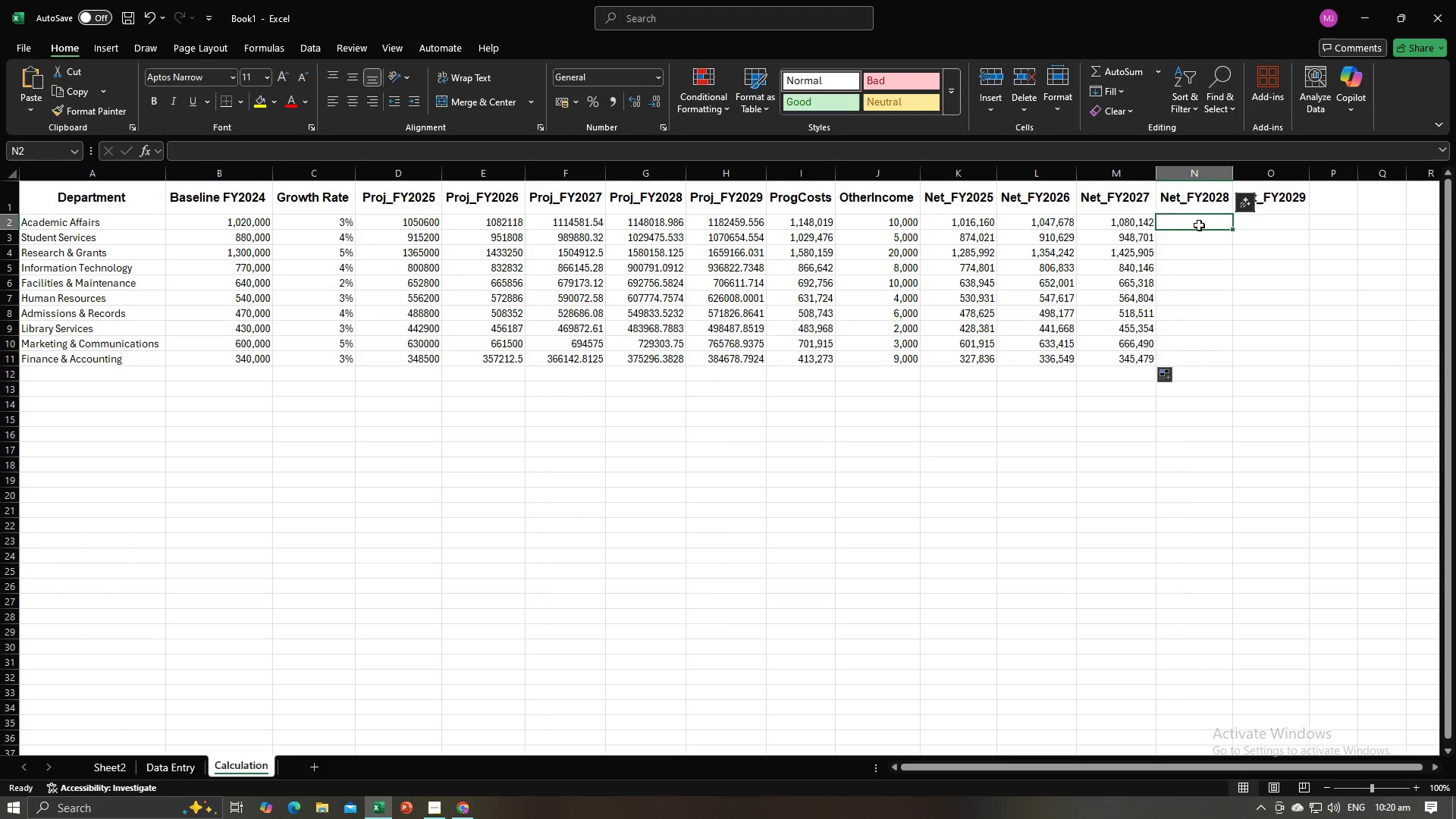 
key(Equal)
 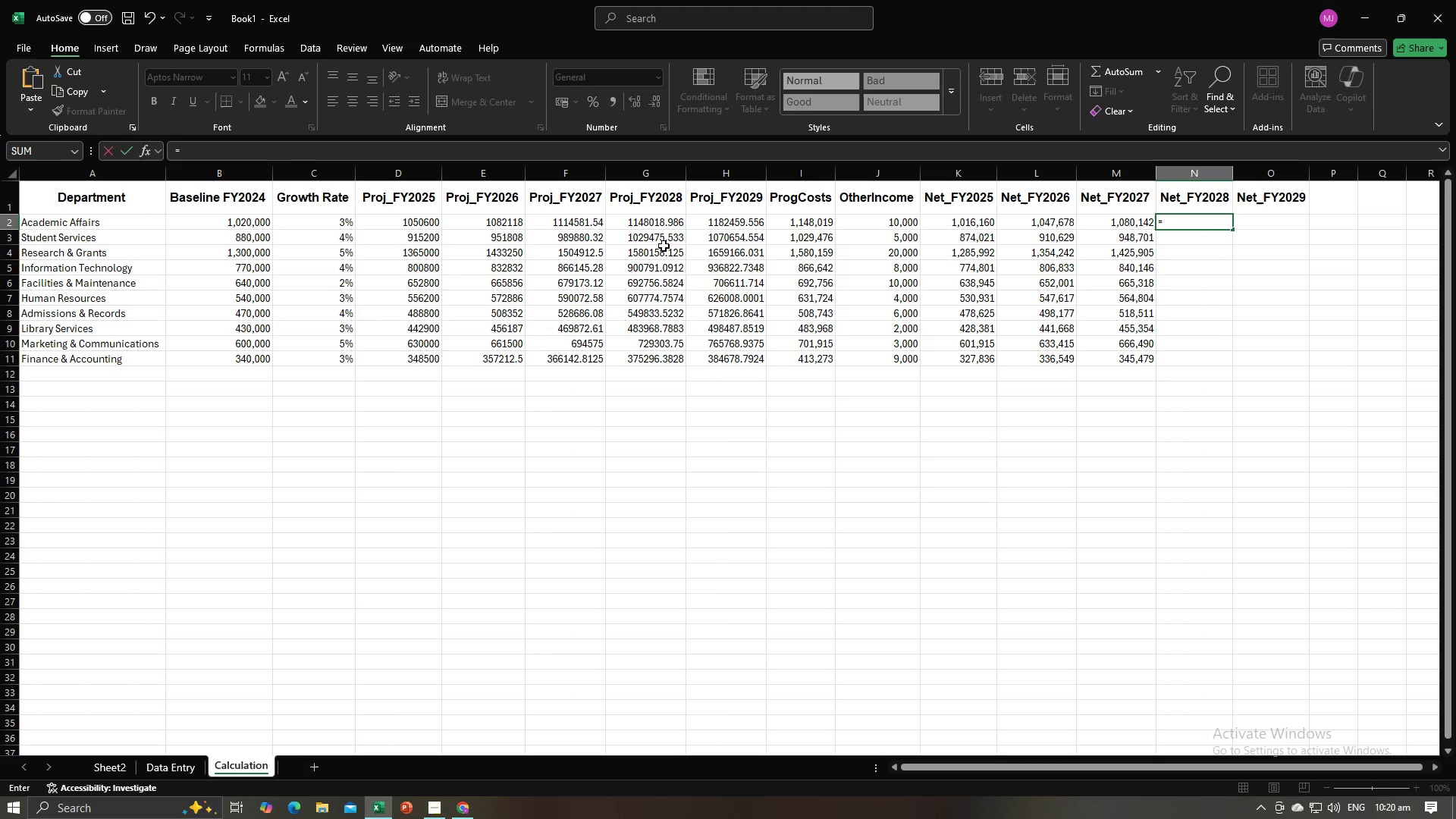 
left_click([667, 225])
 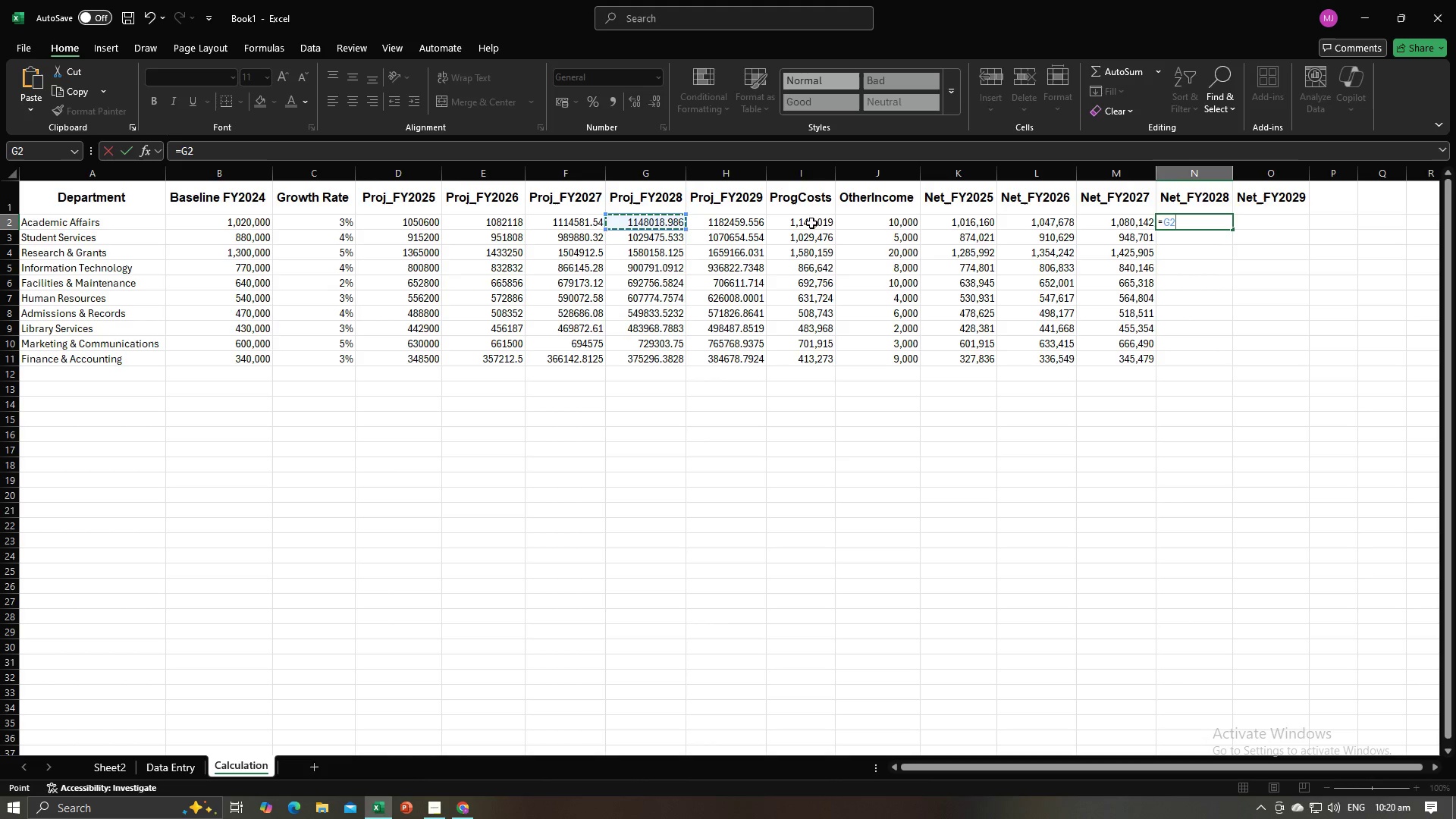 
key(Shift+Equal)
 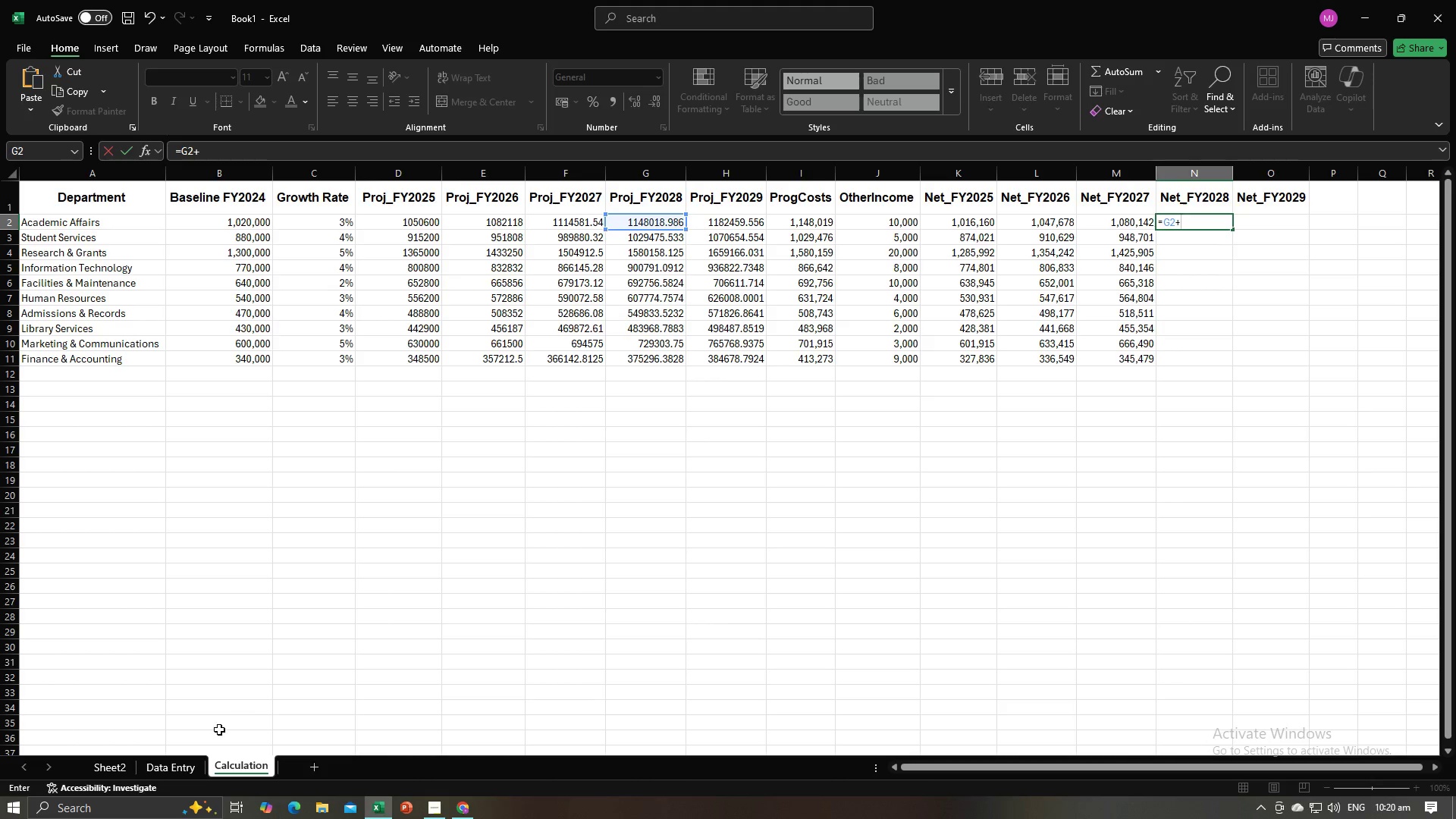 
left_click([195, 761])
 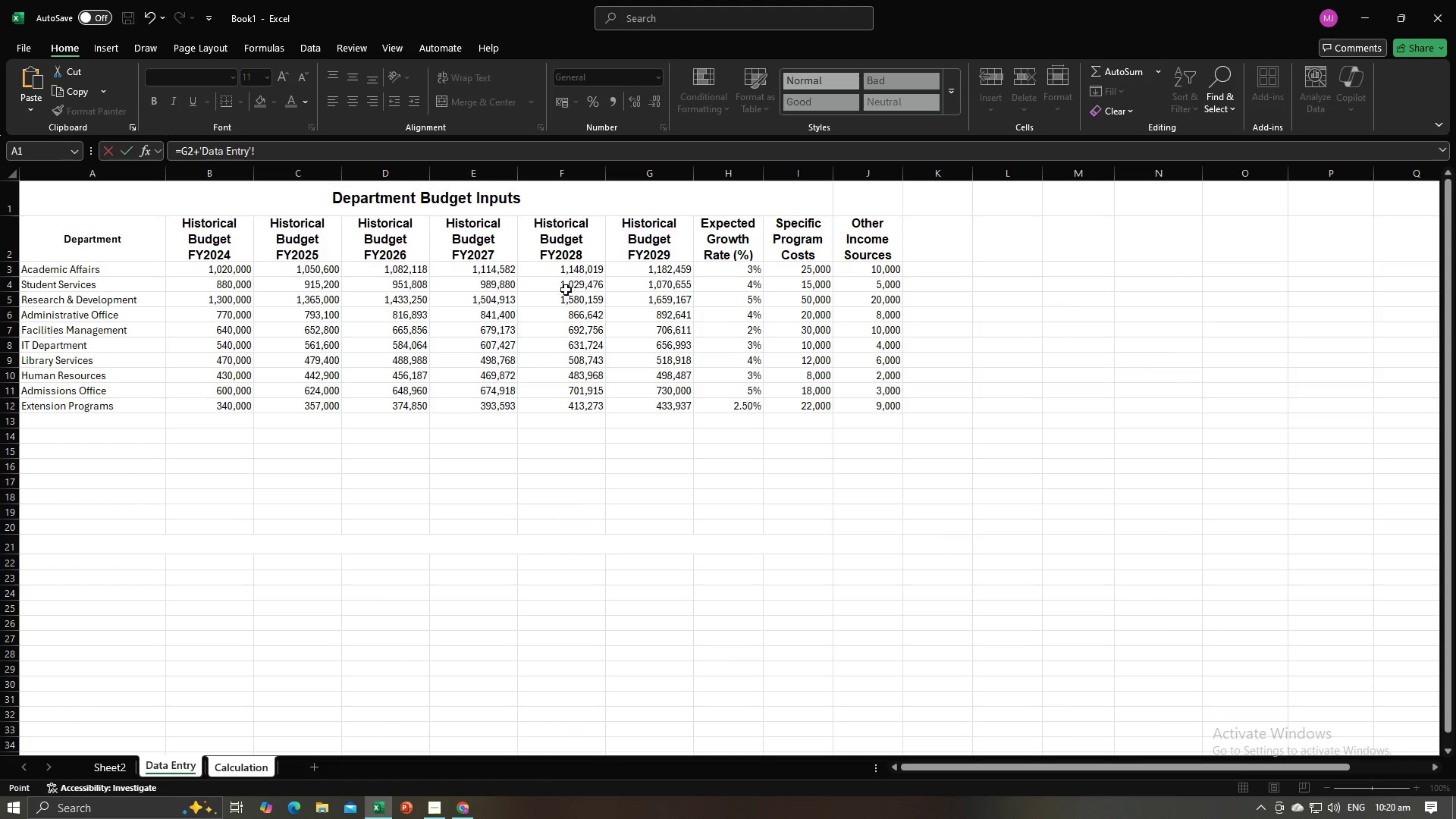 
left_click([572, 275])
 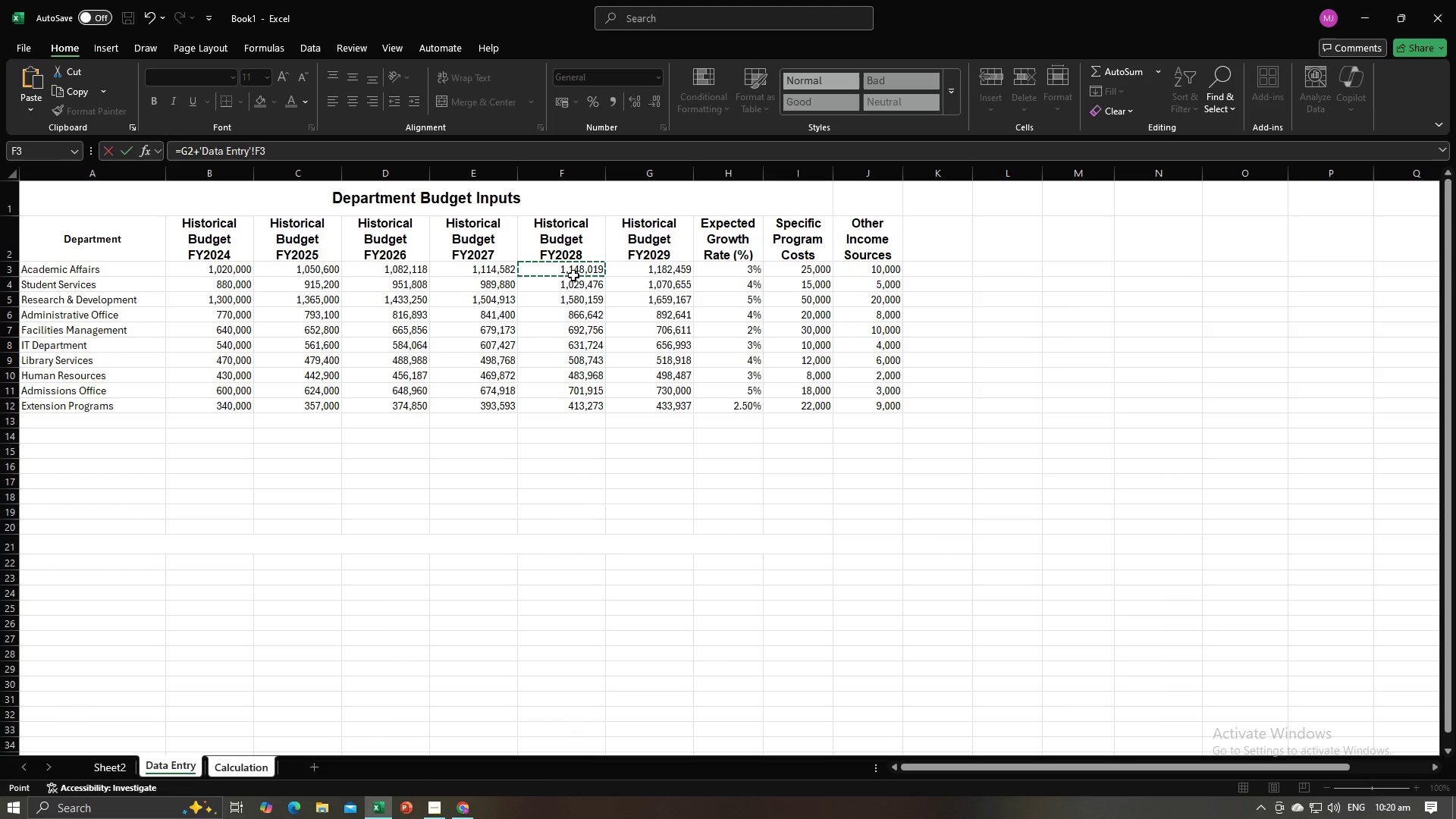 
key(Equal)
 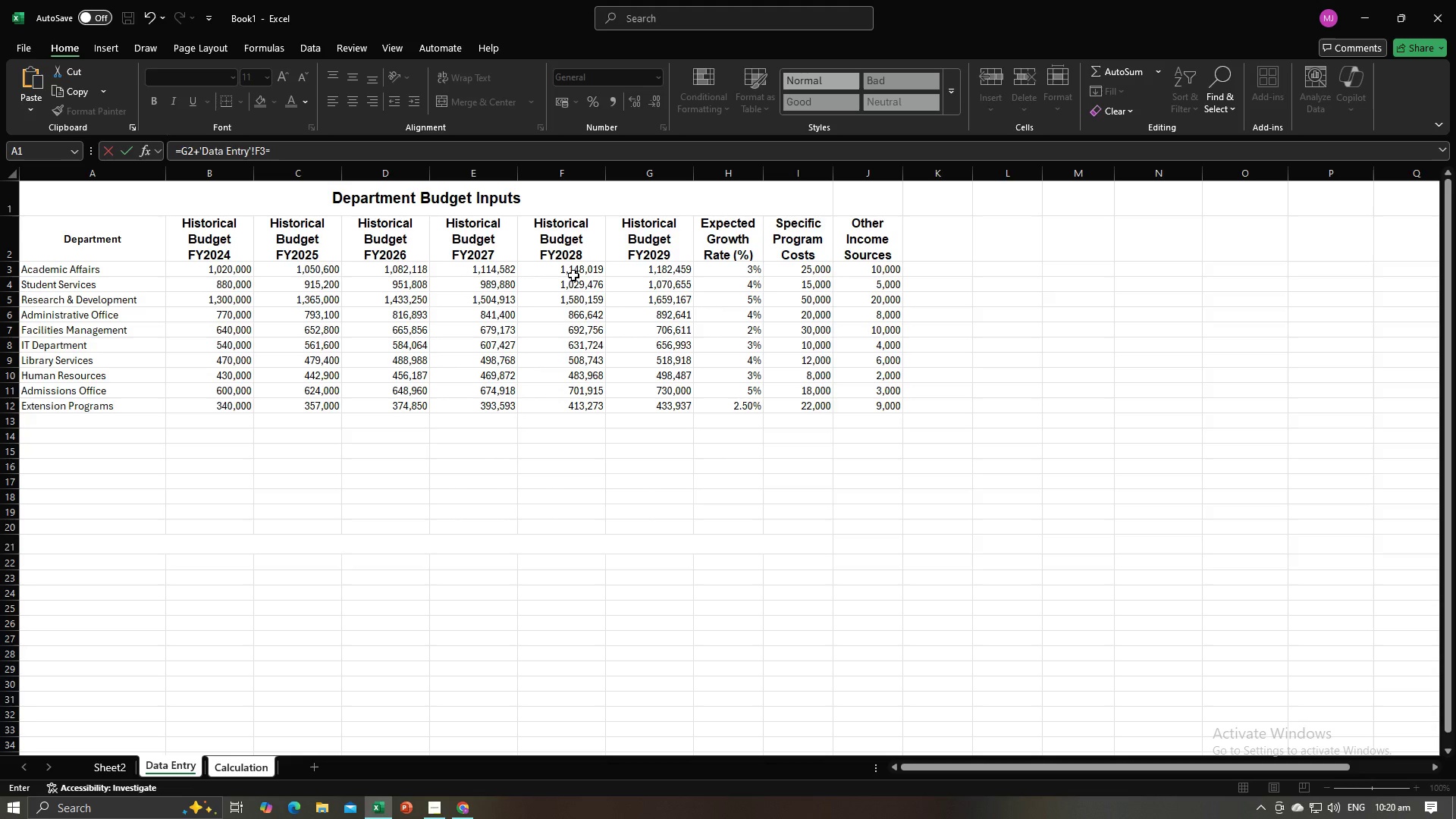 
key(Backspace)
 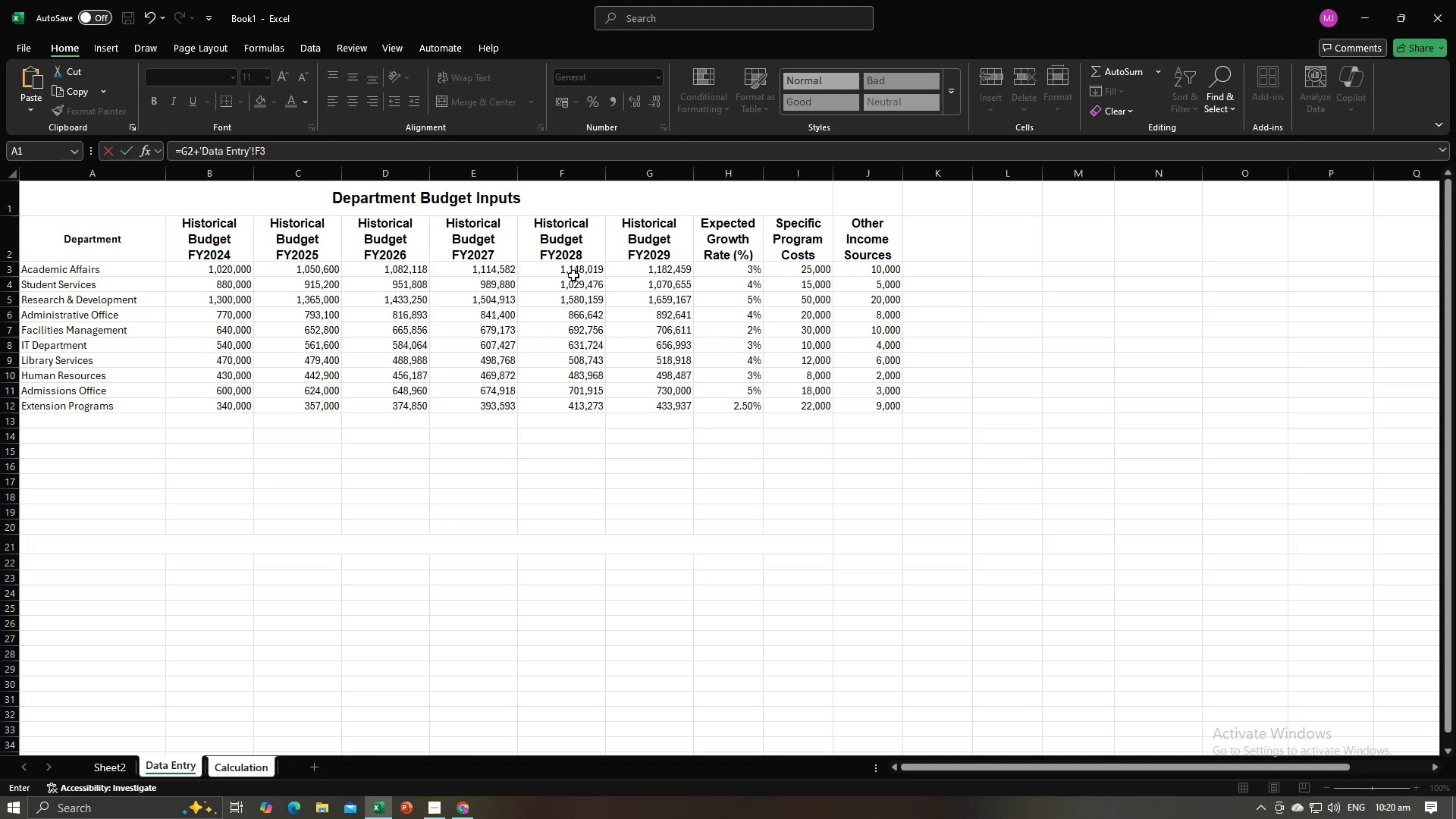 
key(Minus)
 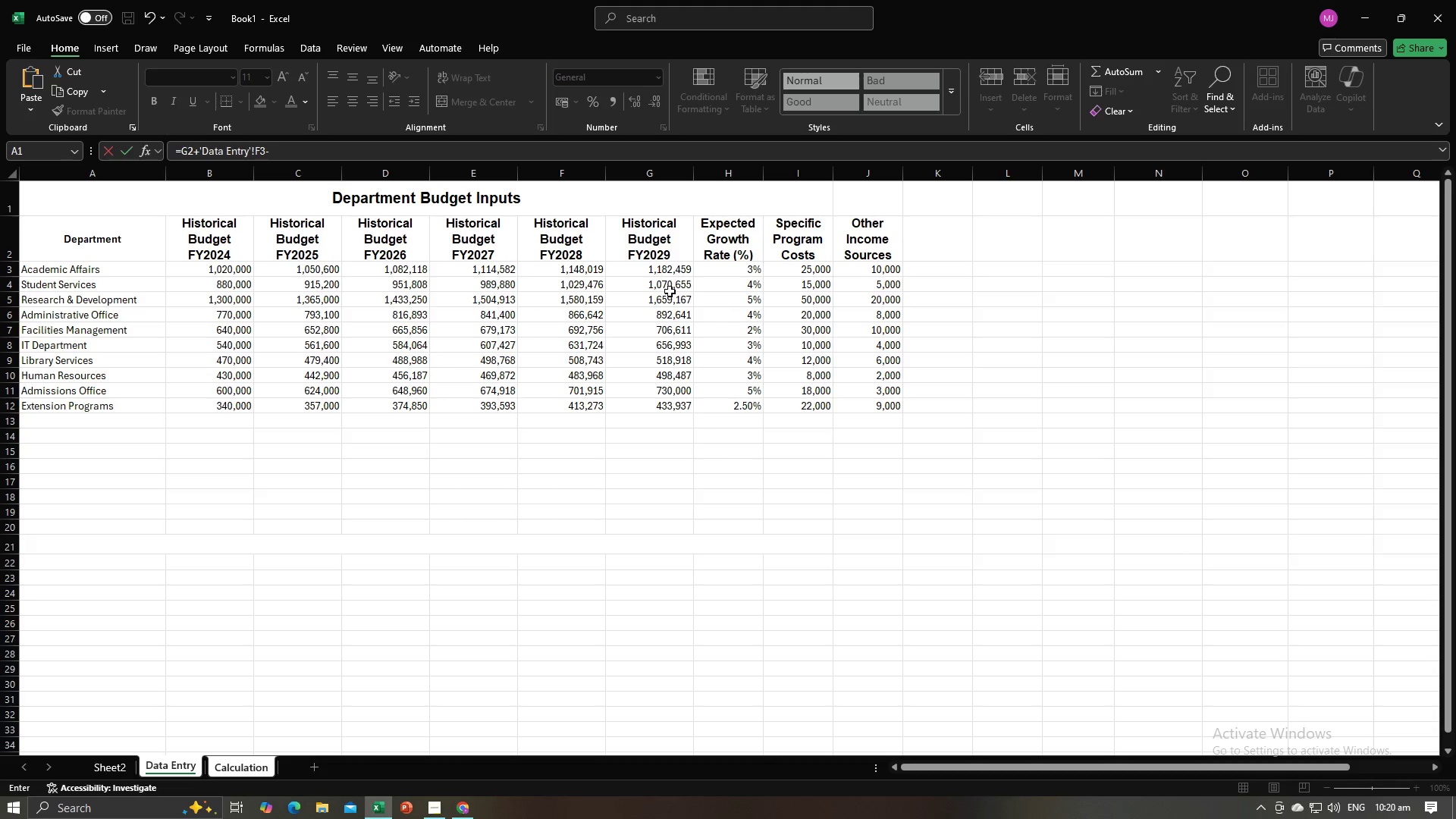 
left_click([662, 275])
 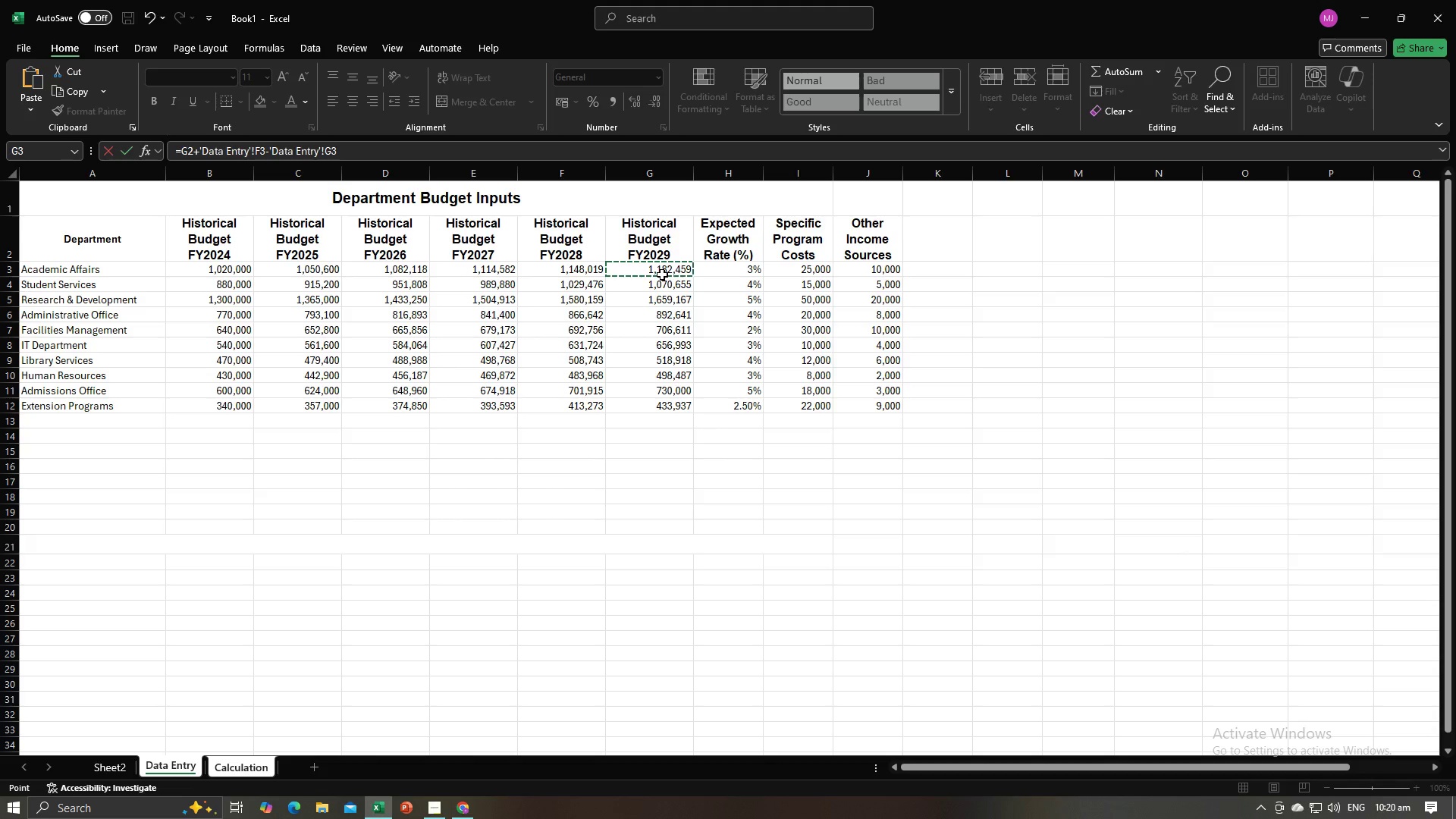 
key(Enter)
 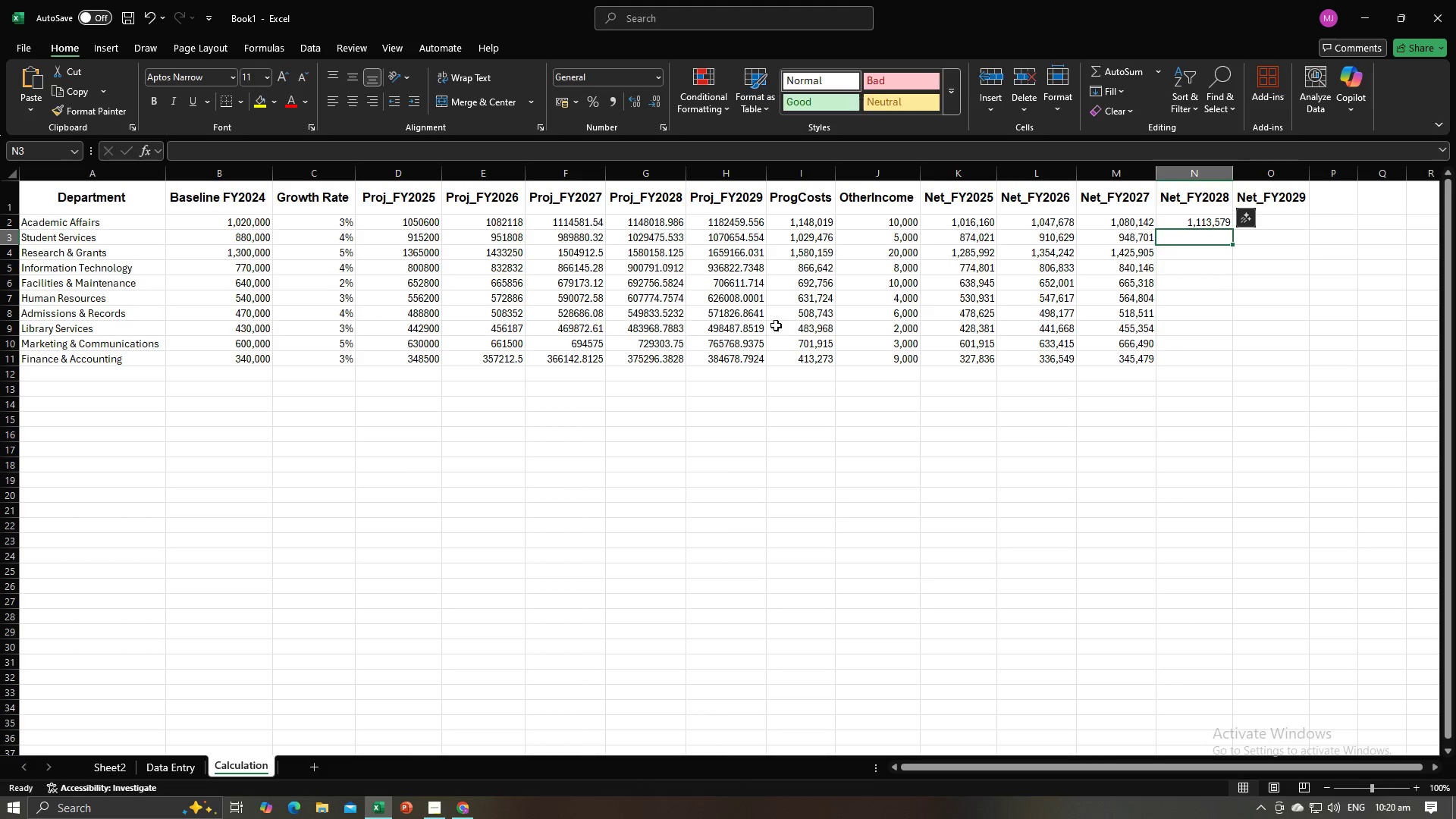 
key(Alt+AltLeft)
 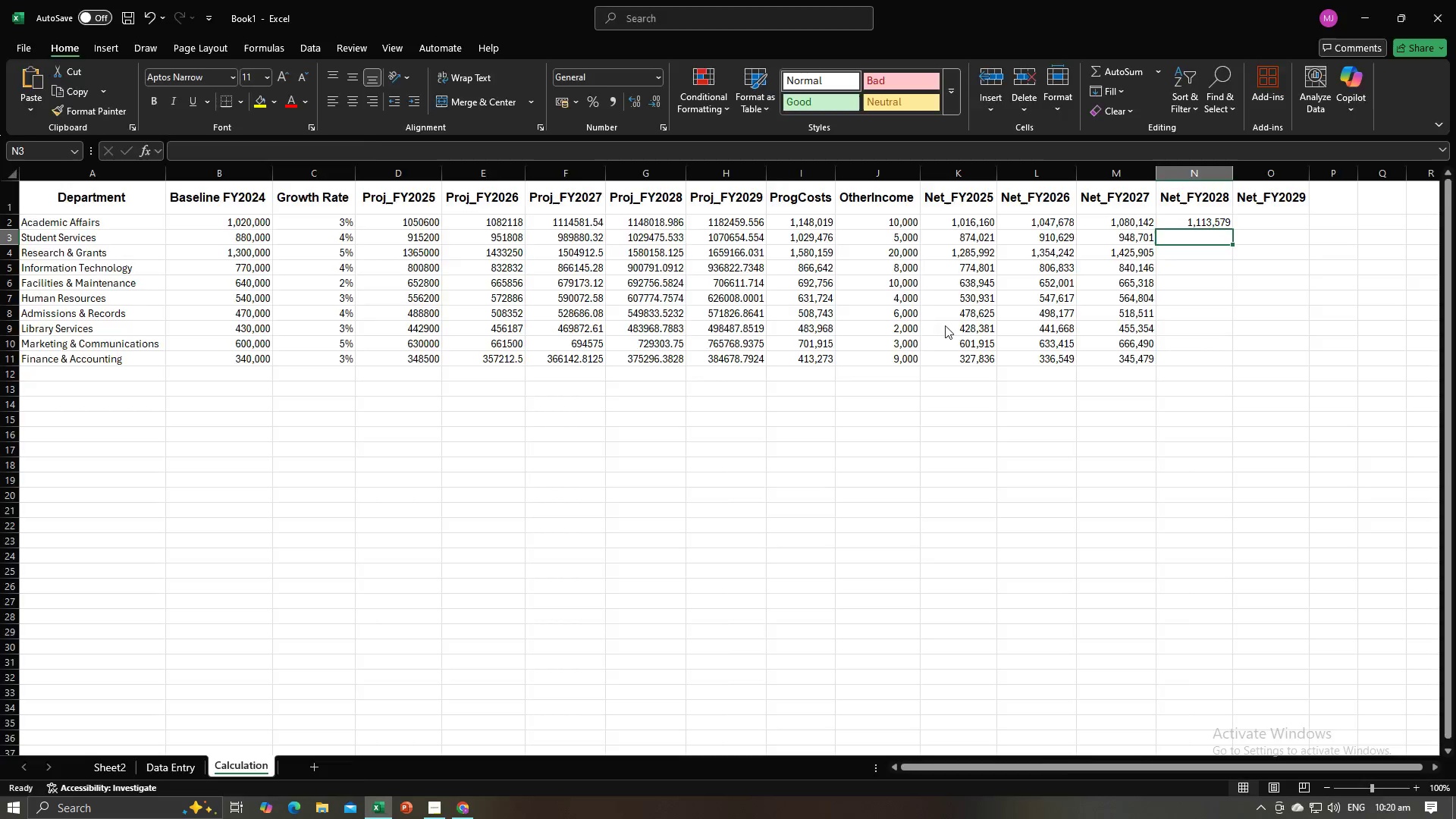 
key(Alt+Tab)
 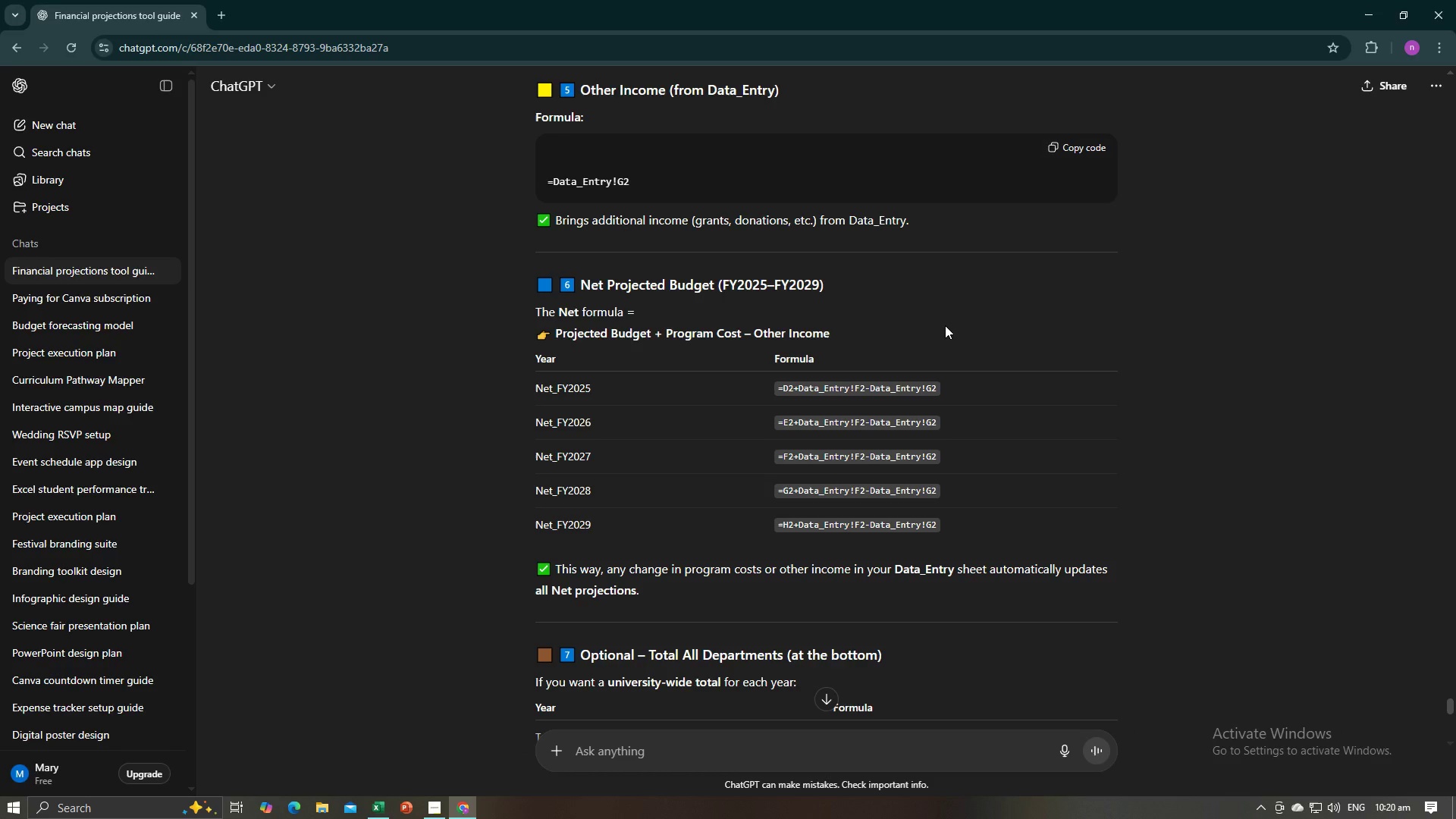 
key(Alt+AltLeft)
 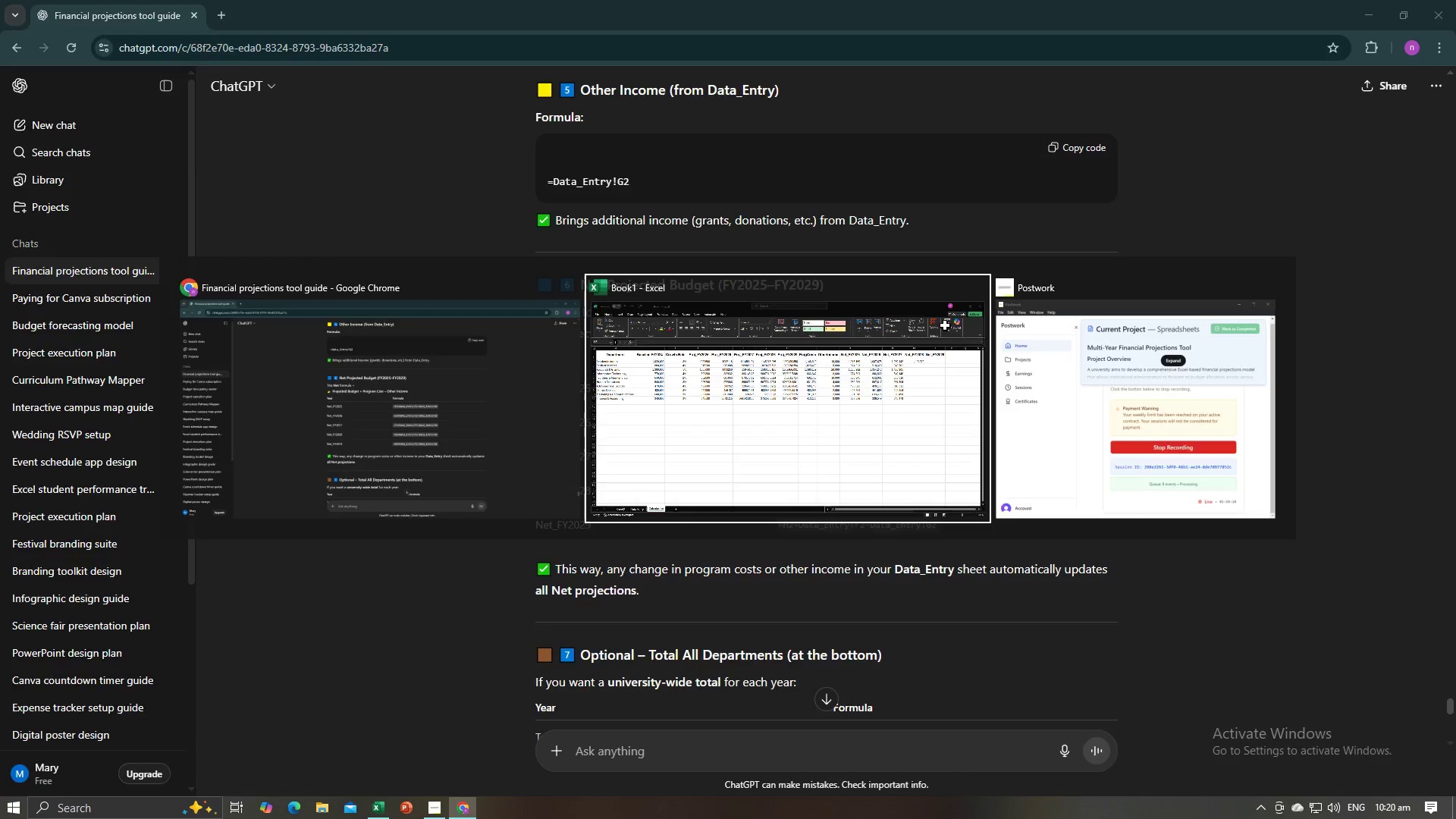 
key(Alt+Tab)
 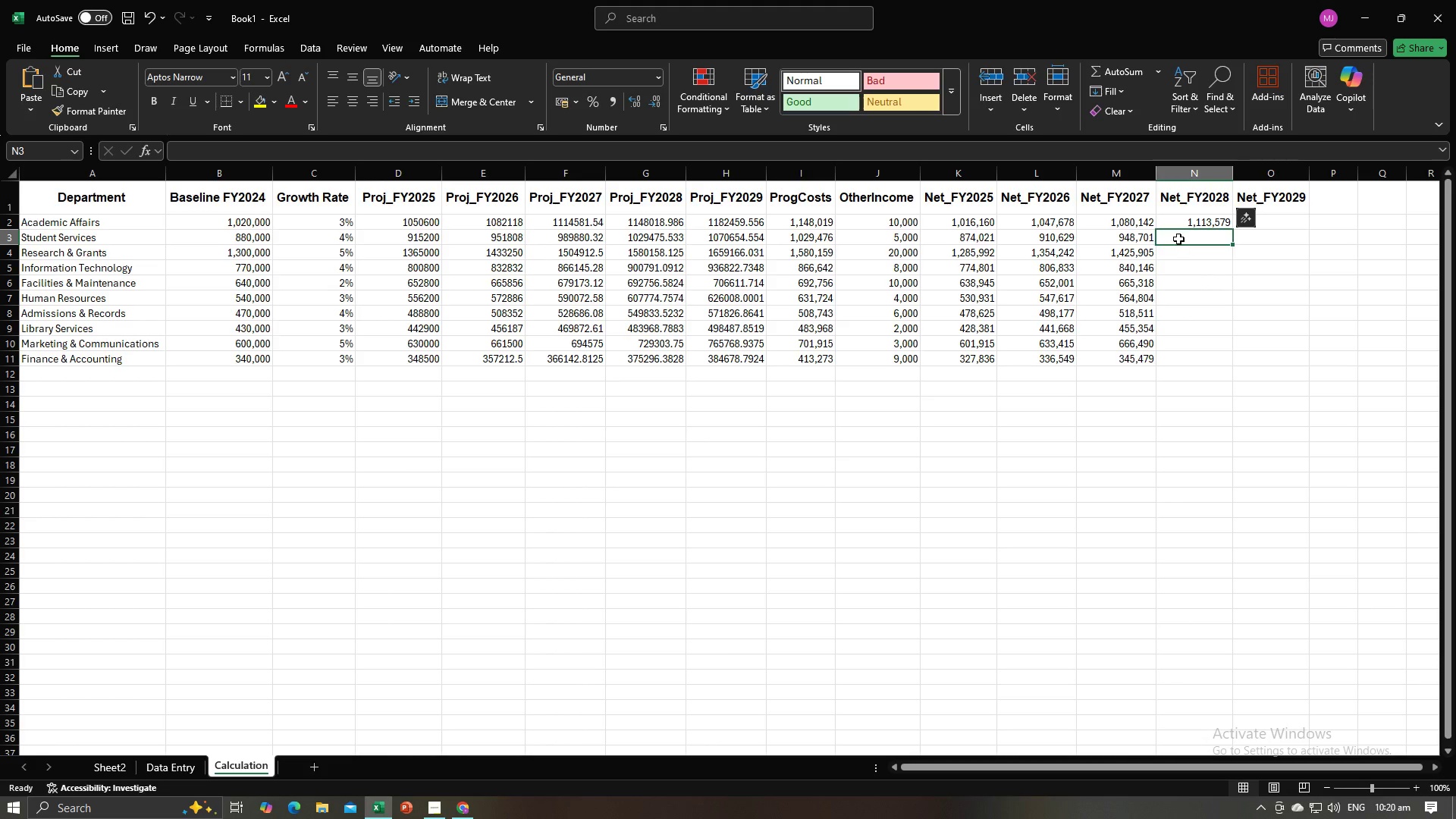 
left_click([1180, 229])
 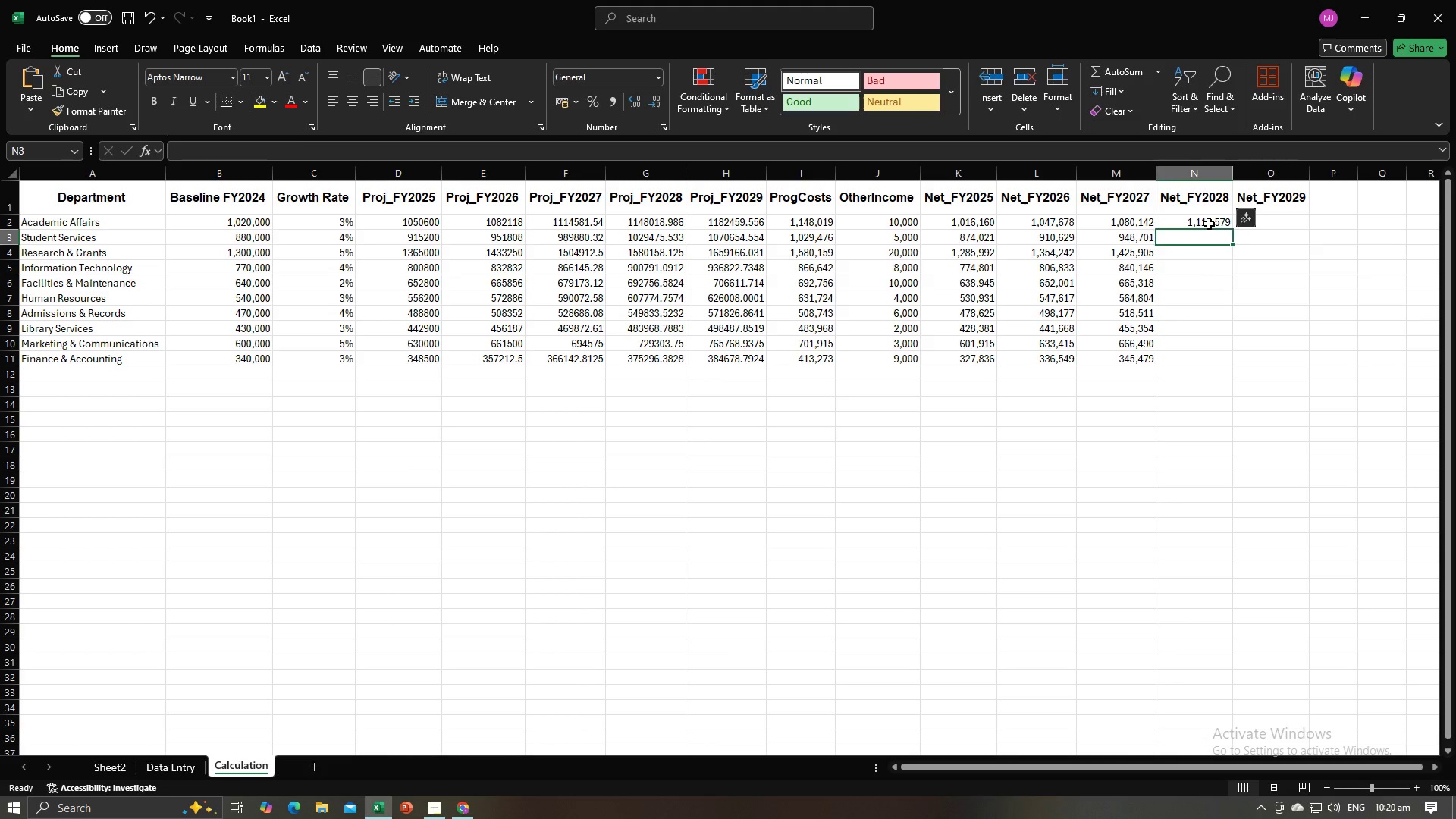 
left_click([1209, 224])
 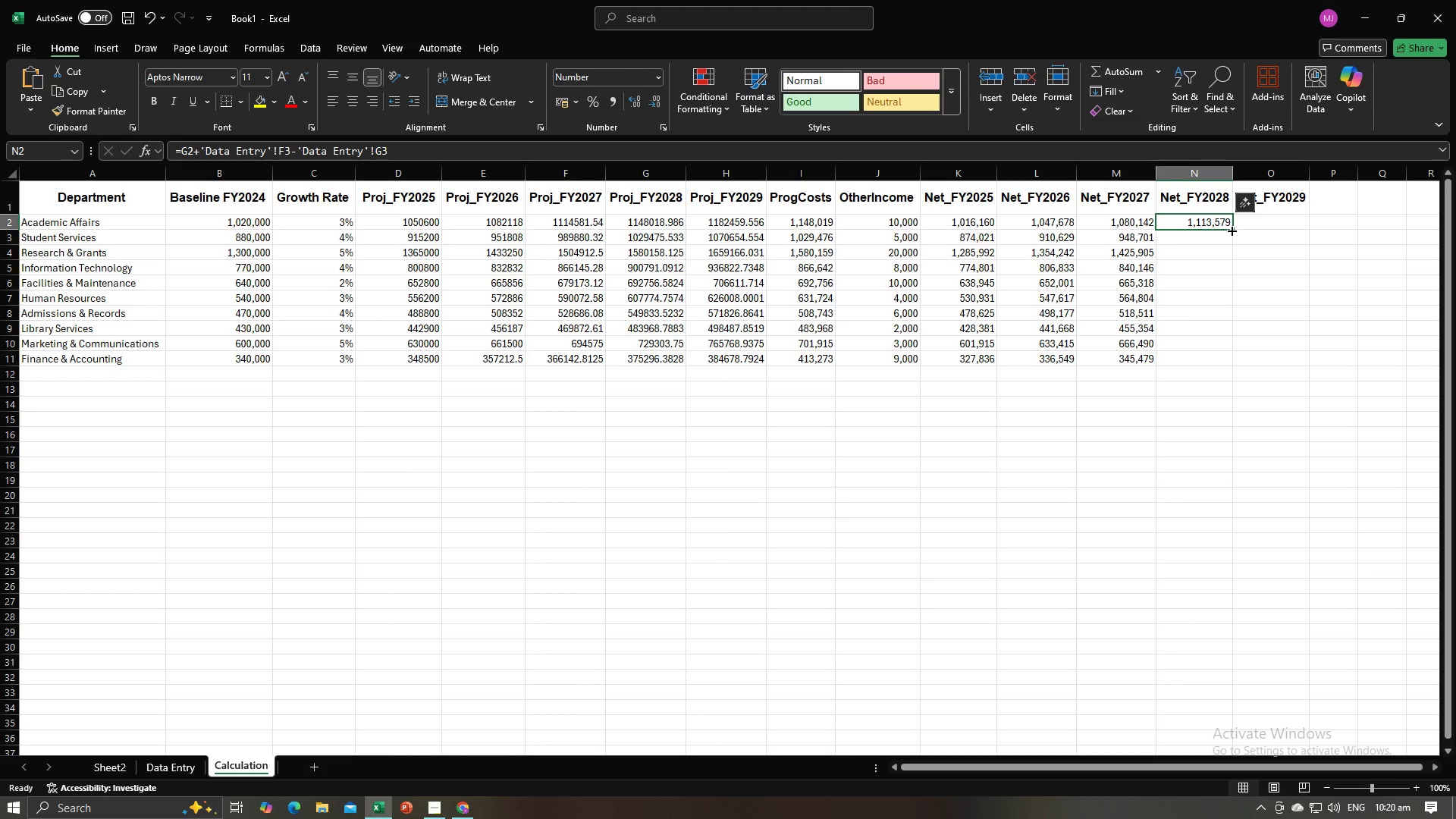 
left_click_drag(start_coordinate=[1231, 230], to_coordinate=[1241, 363])
 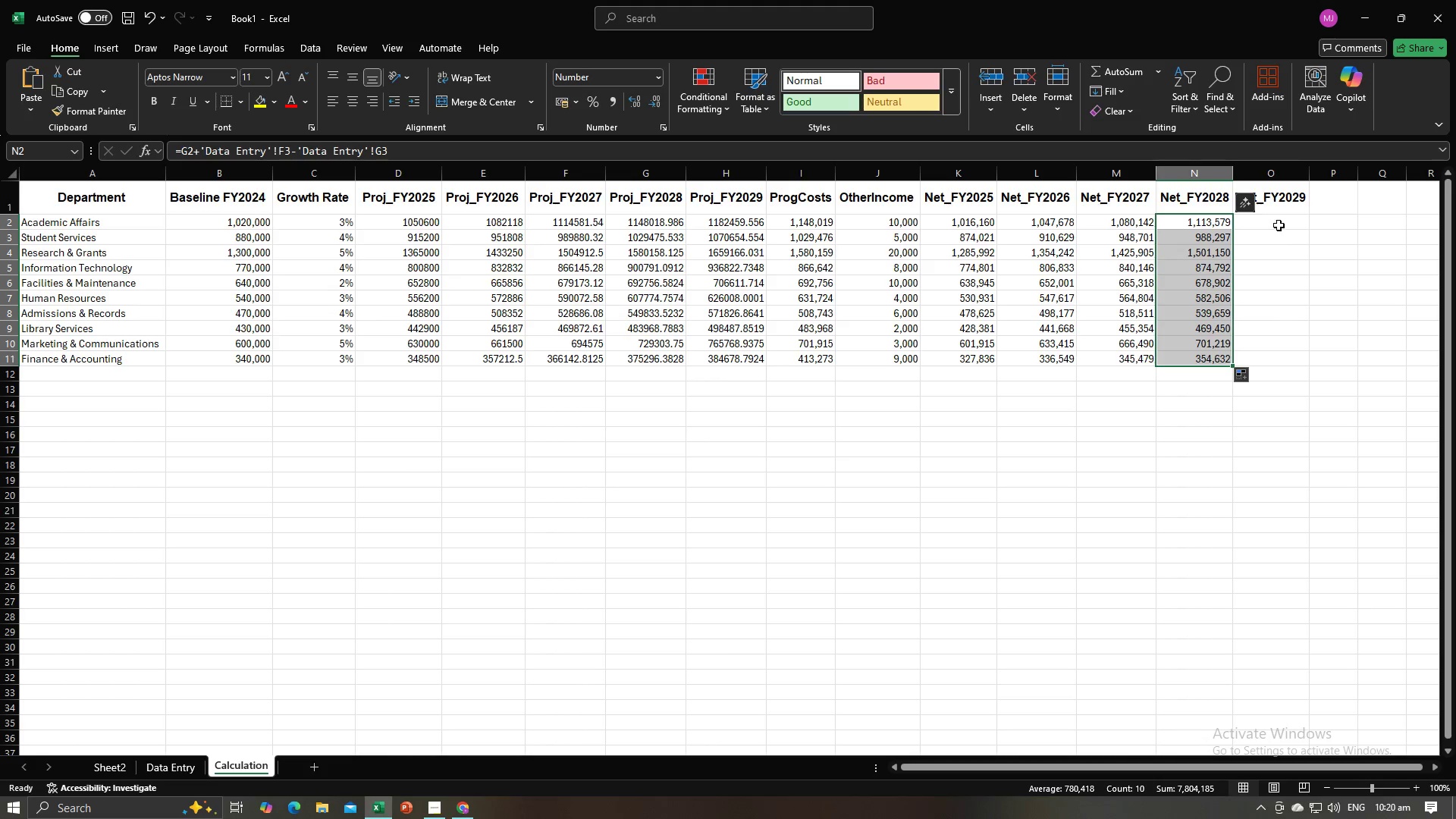 
left_click([1279, 225])
 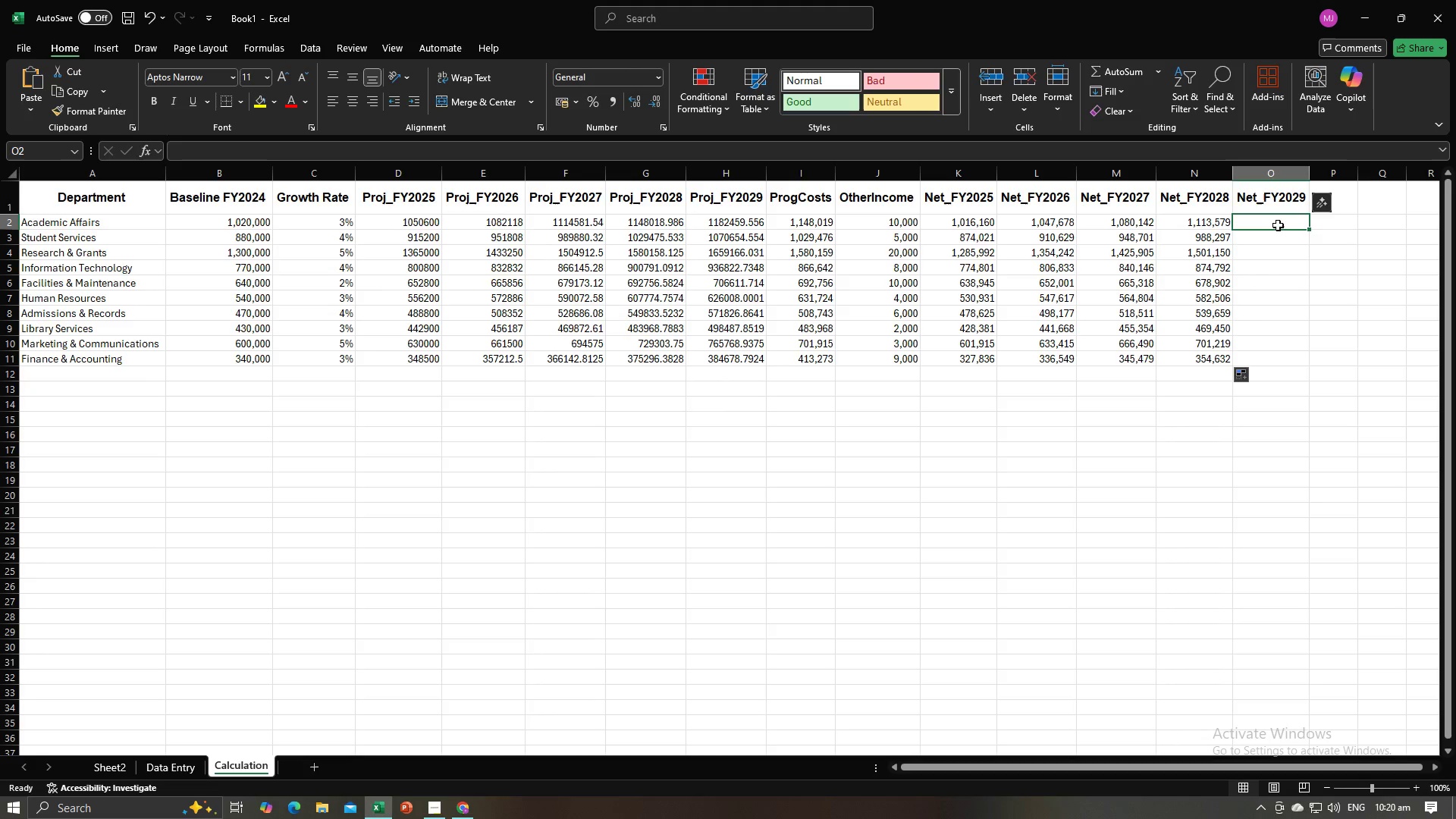 
key(Equal)
 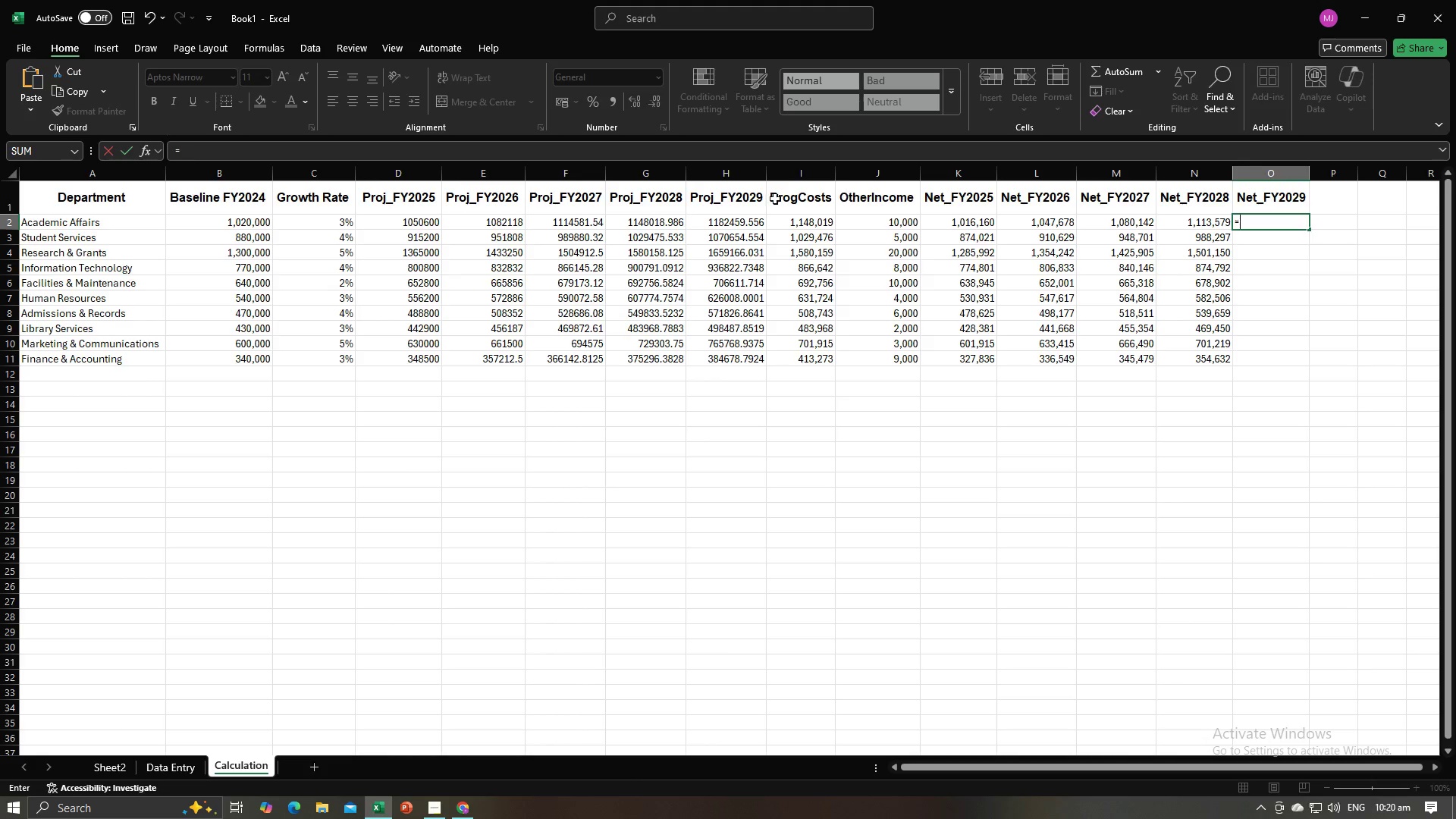 
left_click([740, 221])
 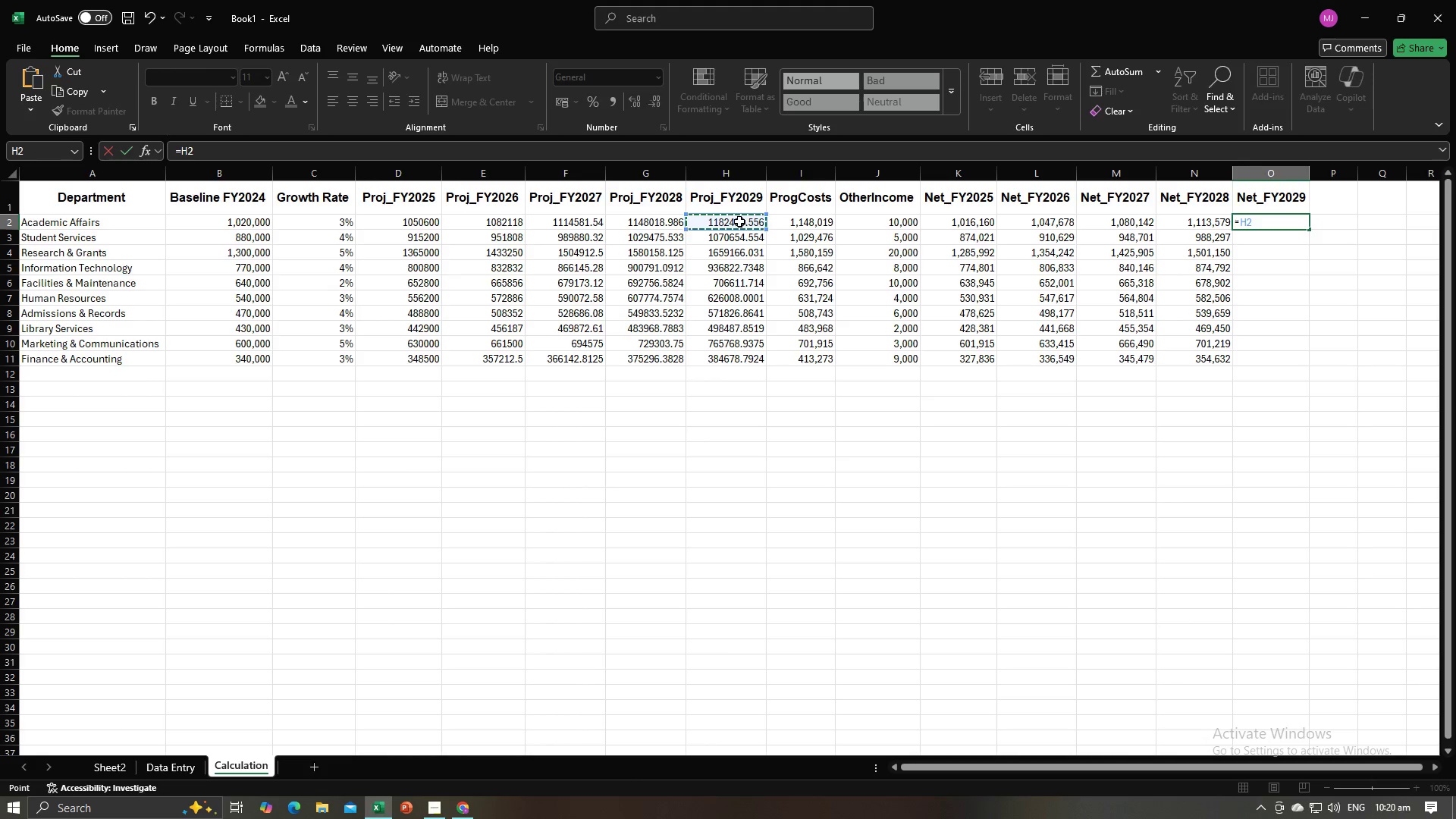 
key(Alt+AltLeft)
 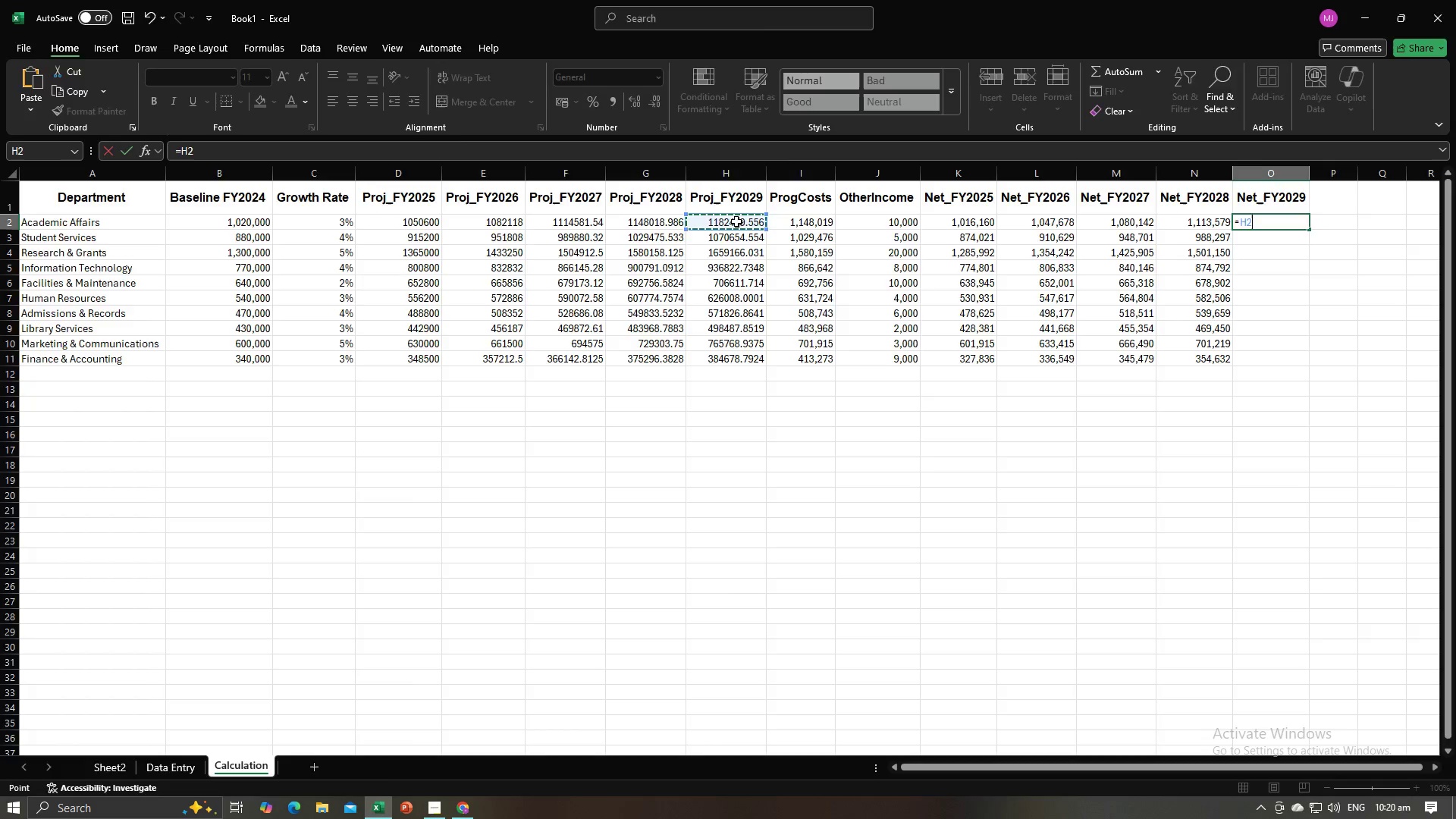 
key(Alt+Tab)
 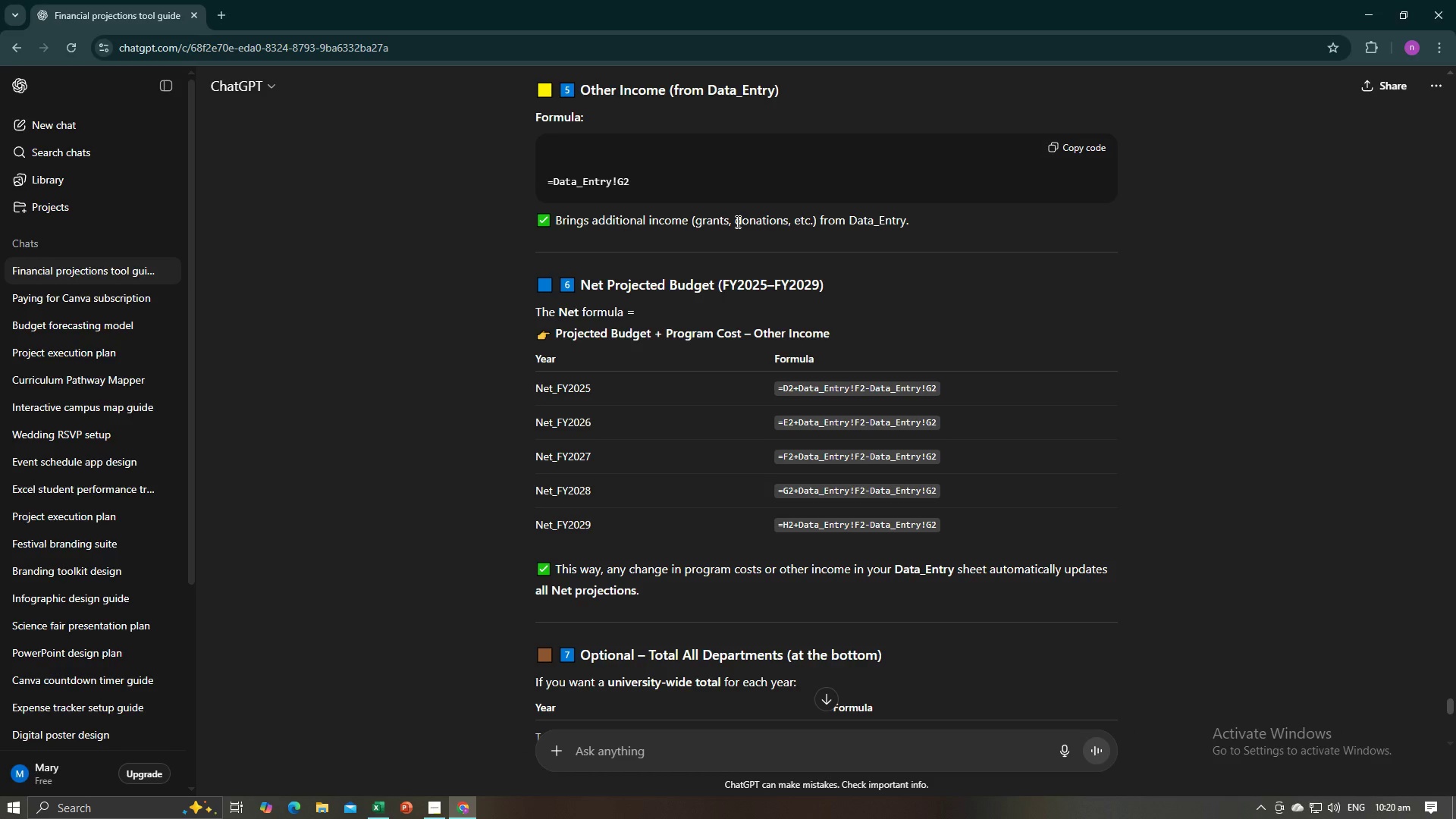 
key(Alt+AltLeft)
 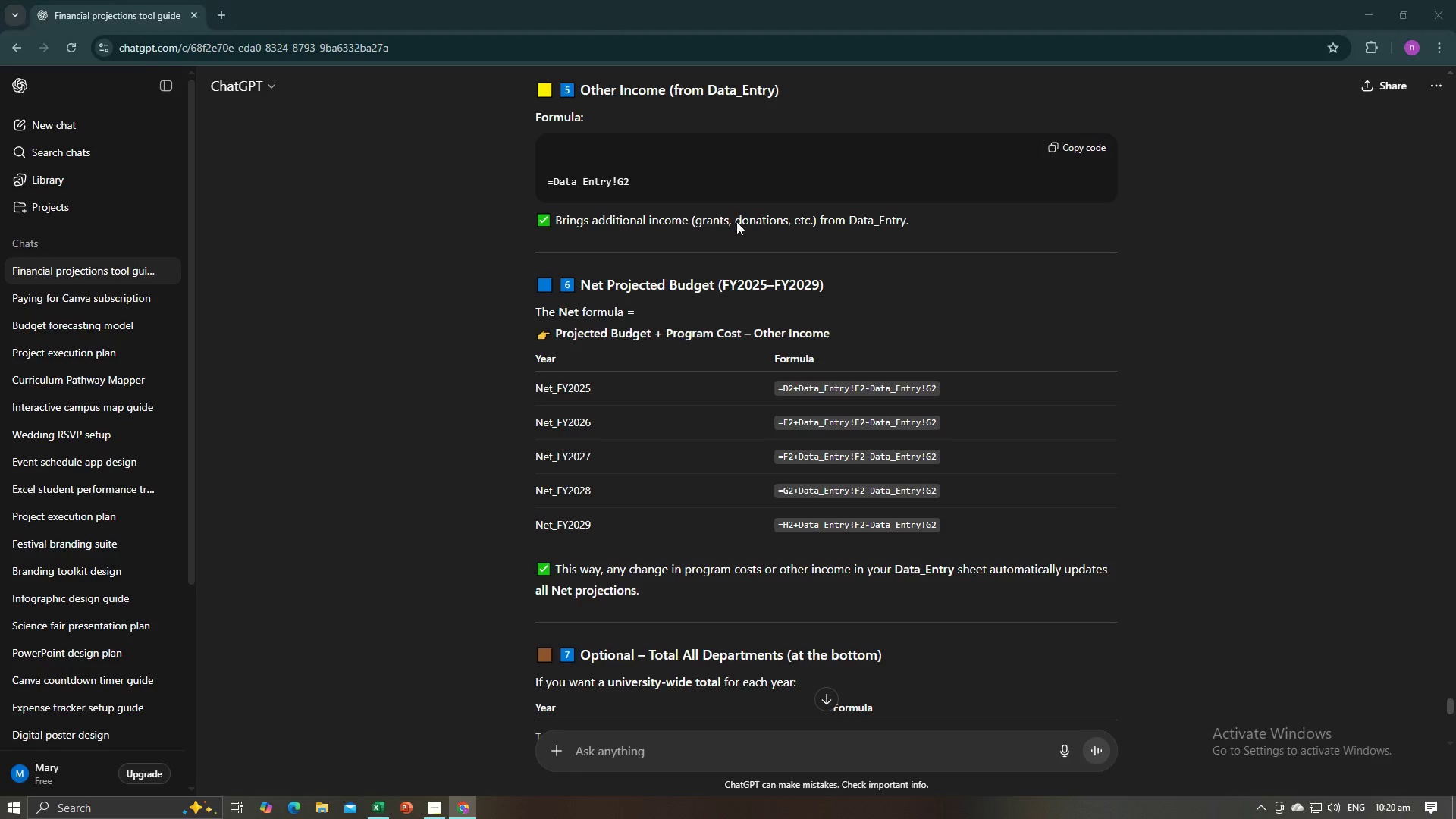 
key(Alt+Tab)
 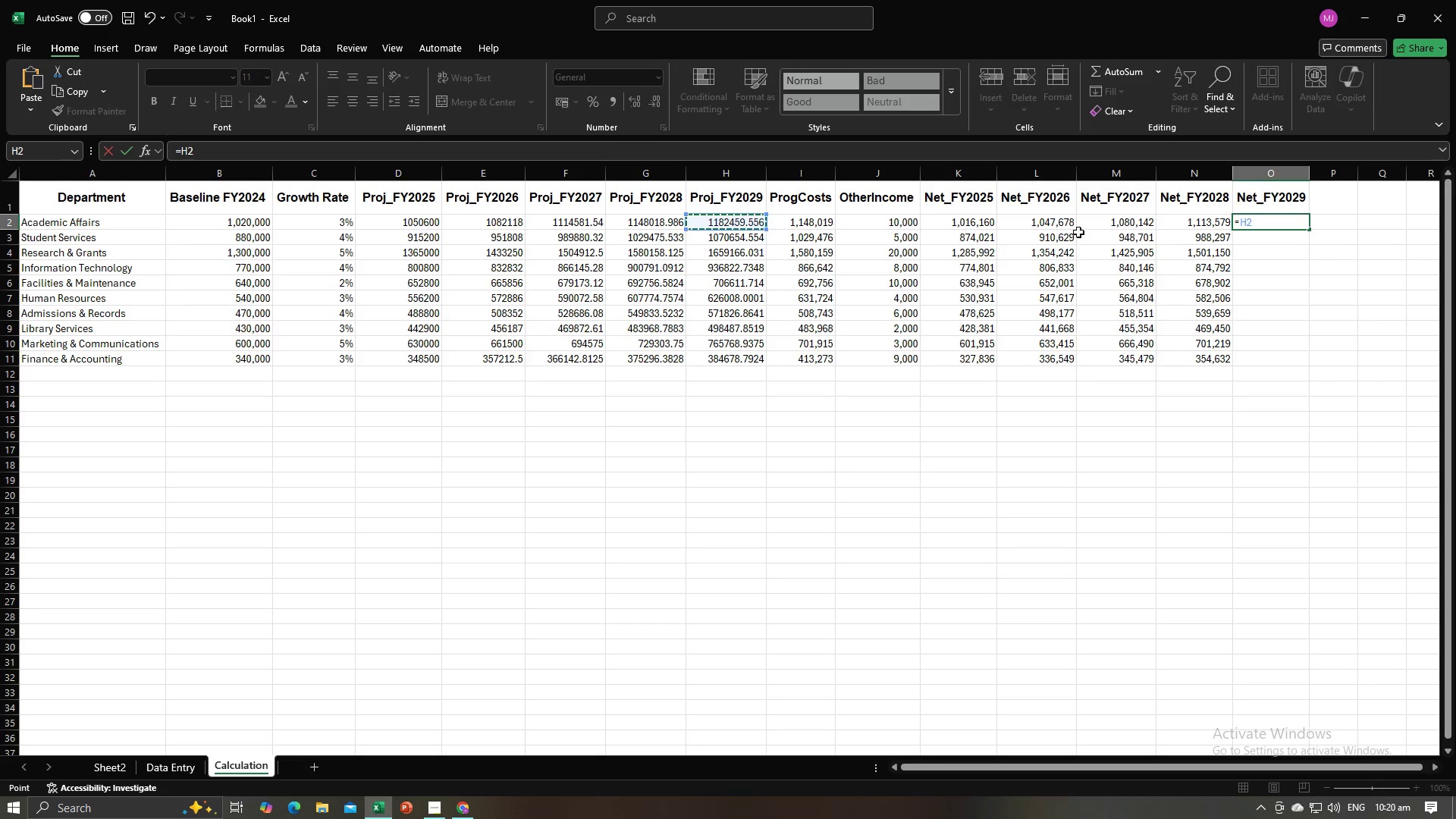 
key(Alt+AltLeft)
 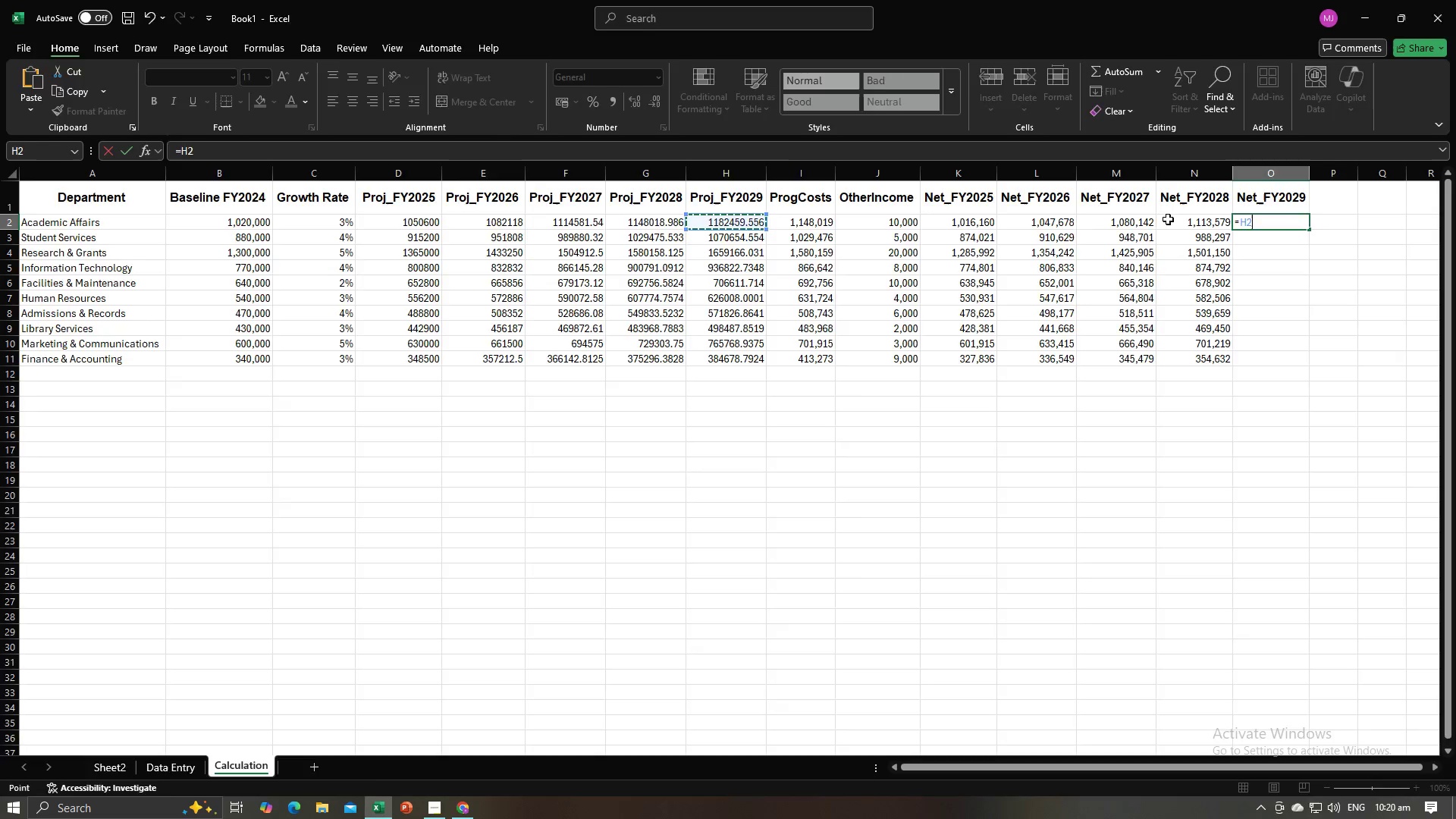 
key(Alt+Tab)
 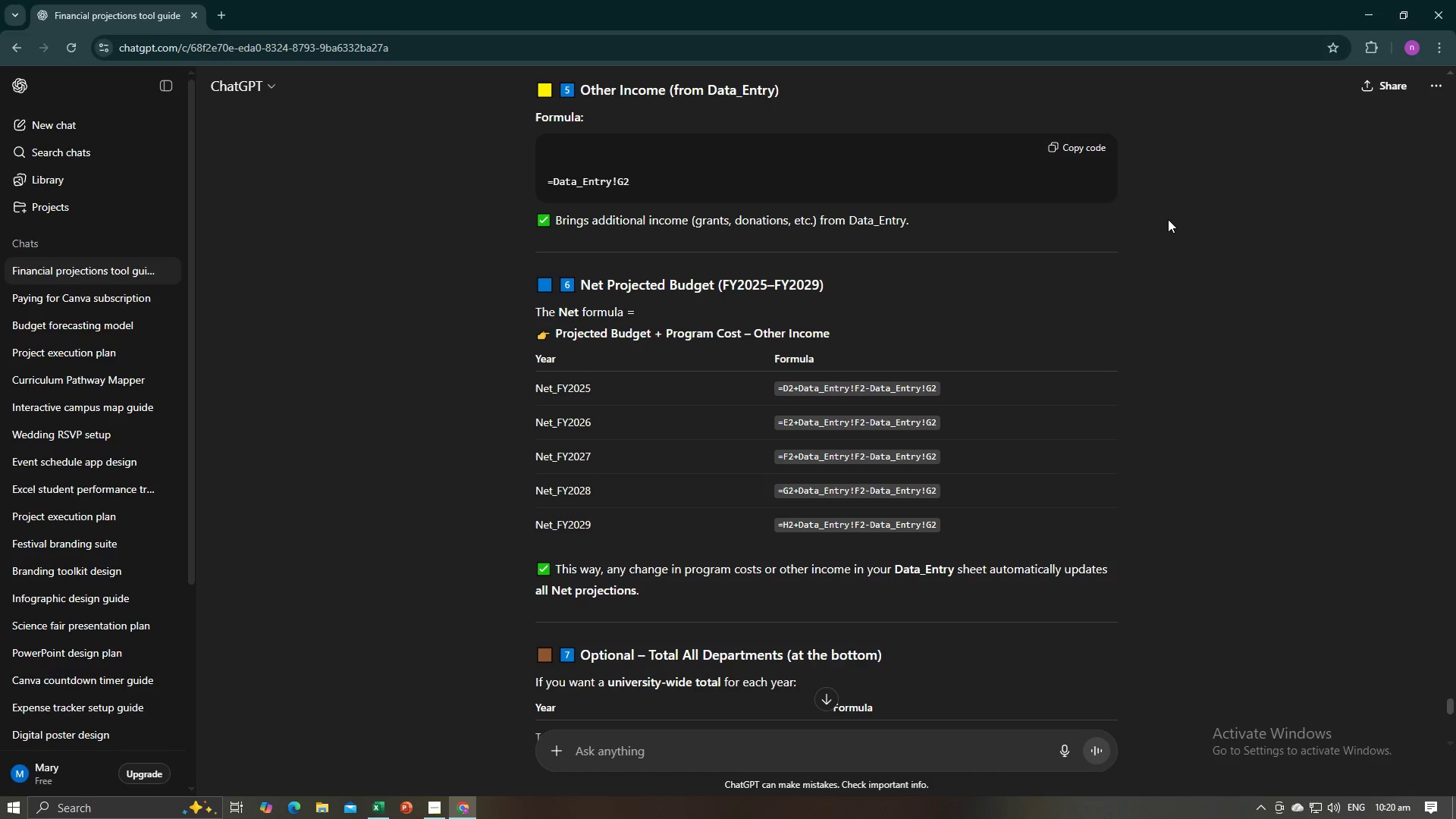 
key(Alt+AltLeft)
 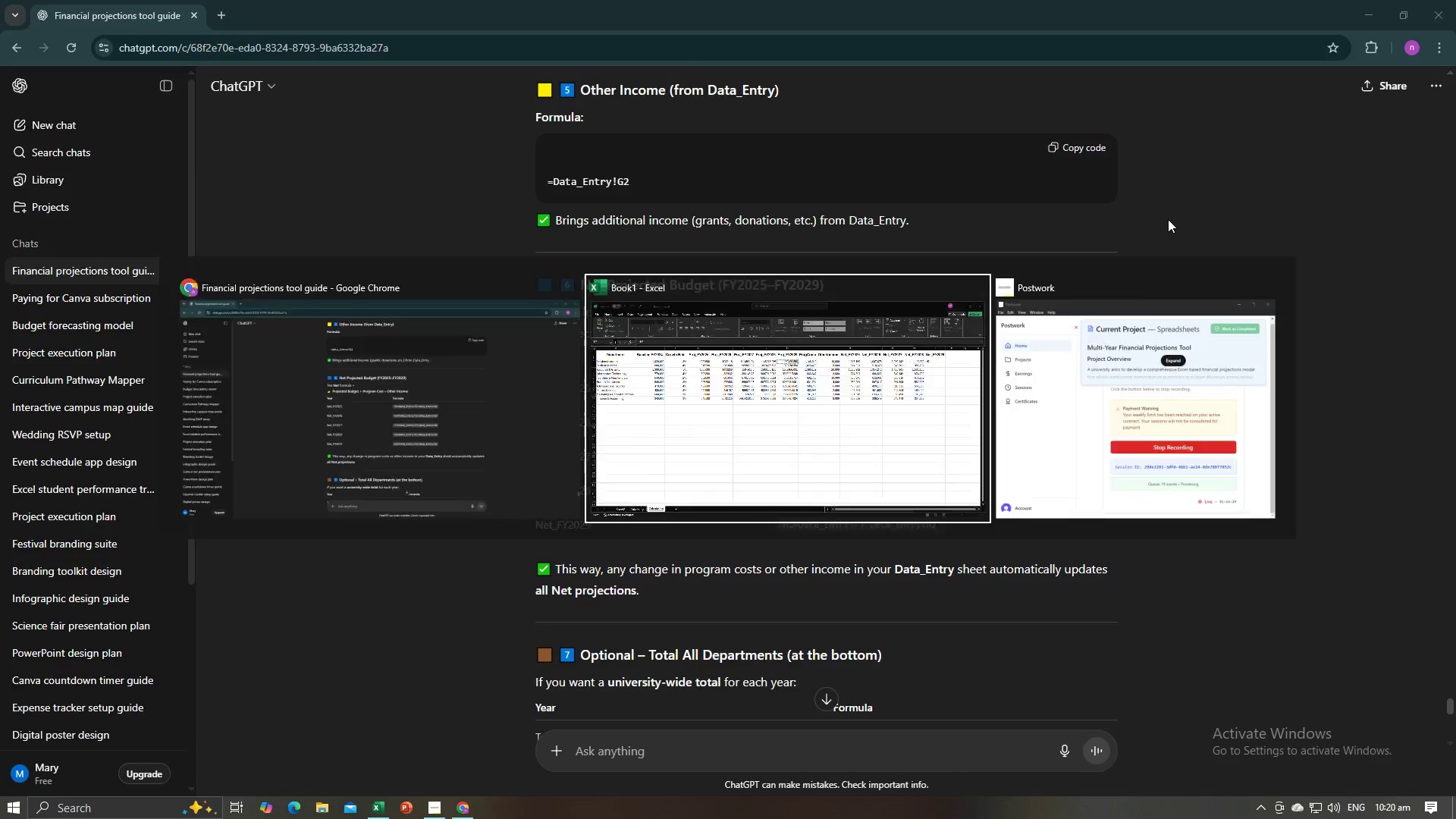 
key(Alt+Tab)
 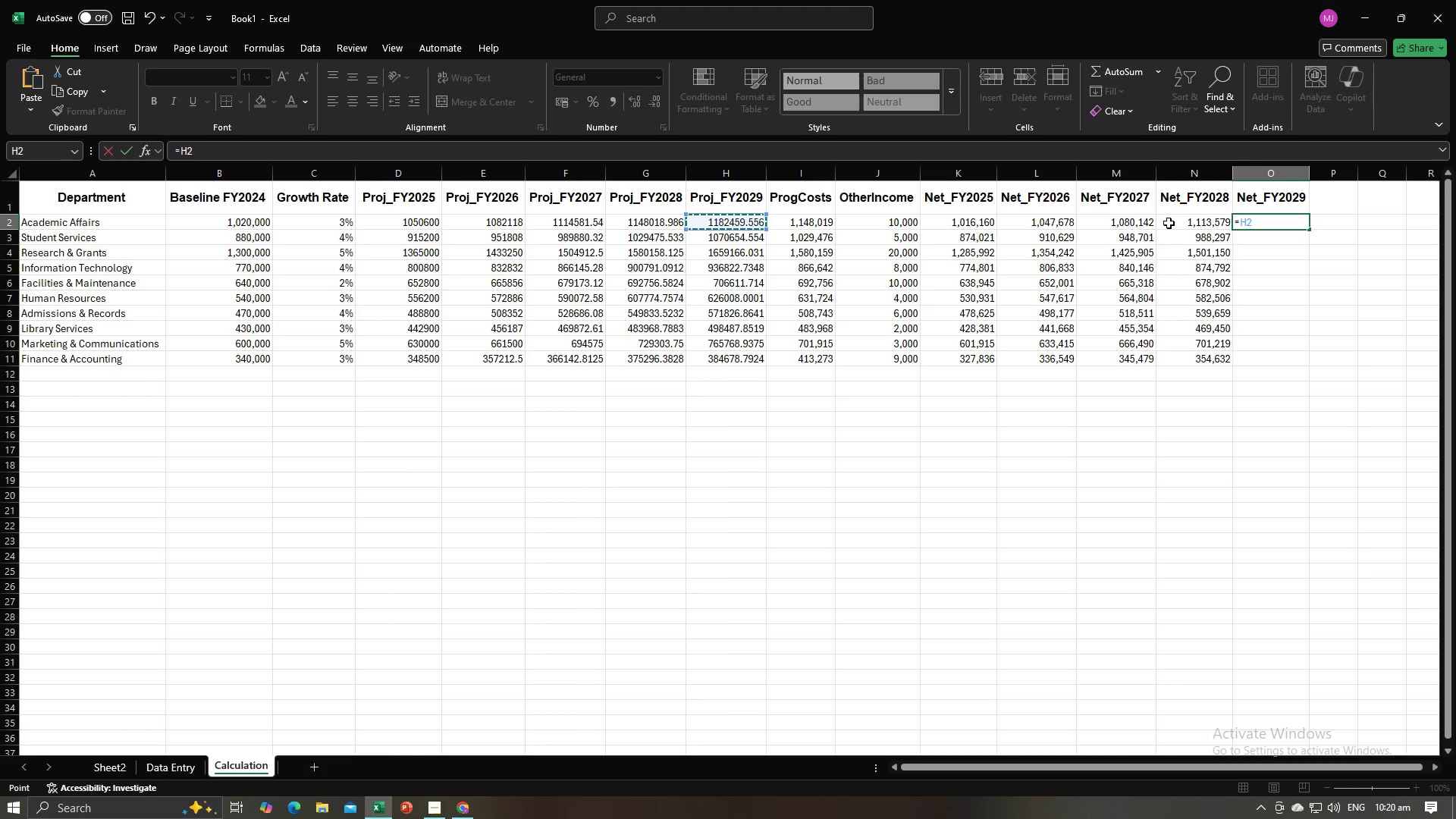 
key(Shift+Equal)
 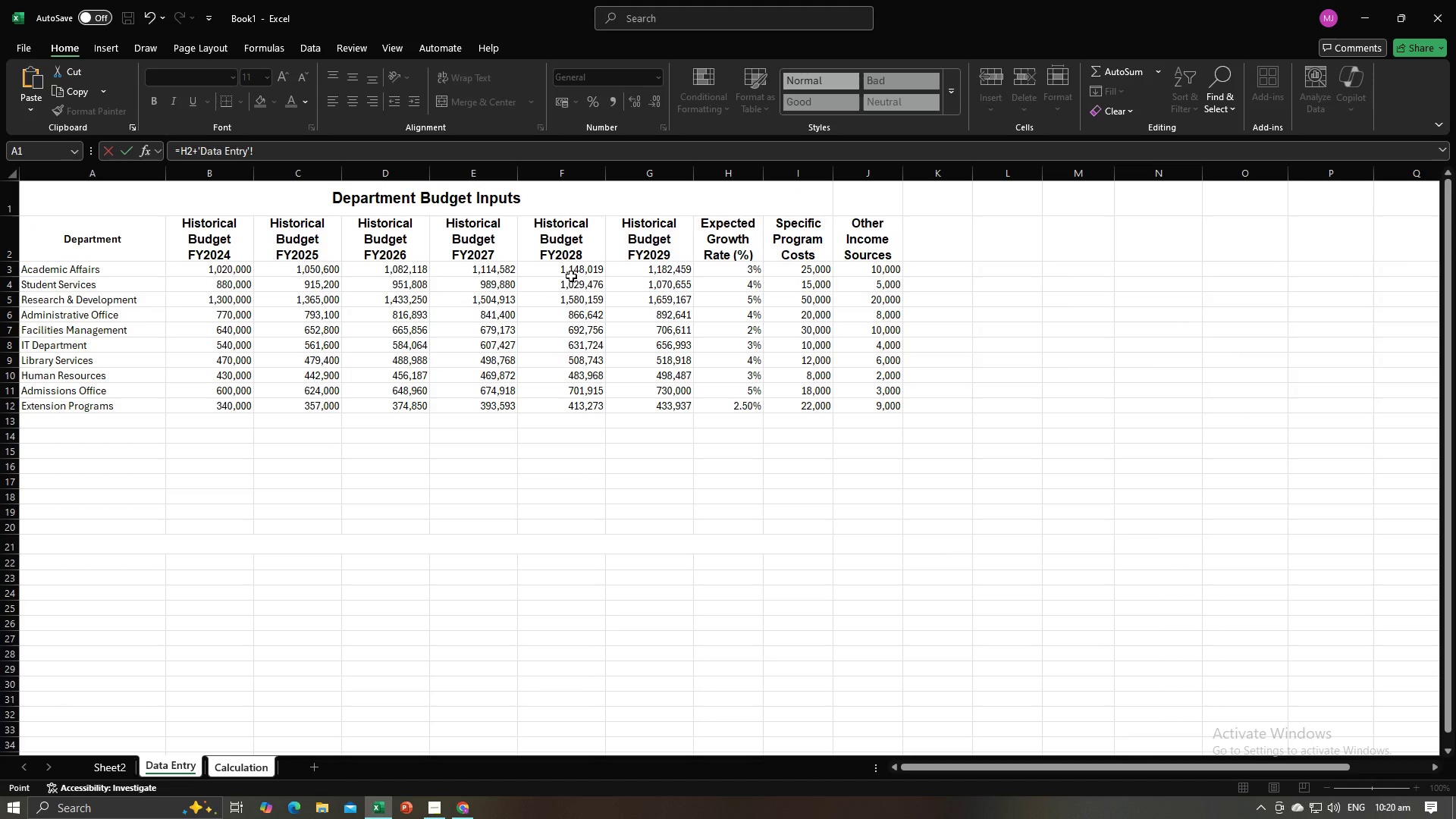 
left_click([571, 272])
 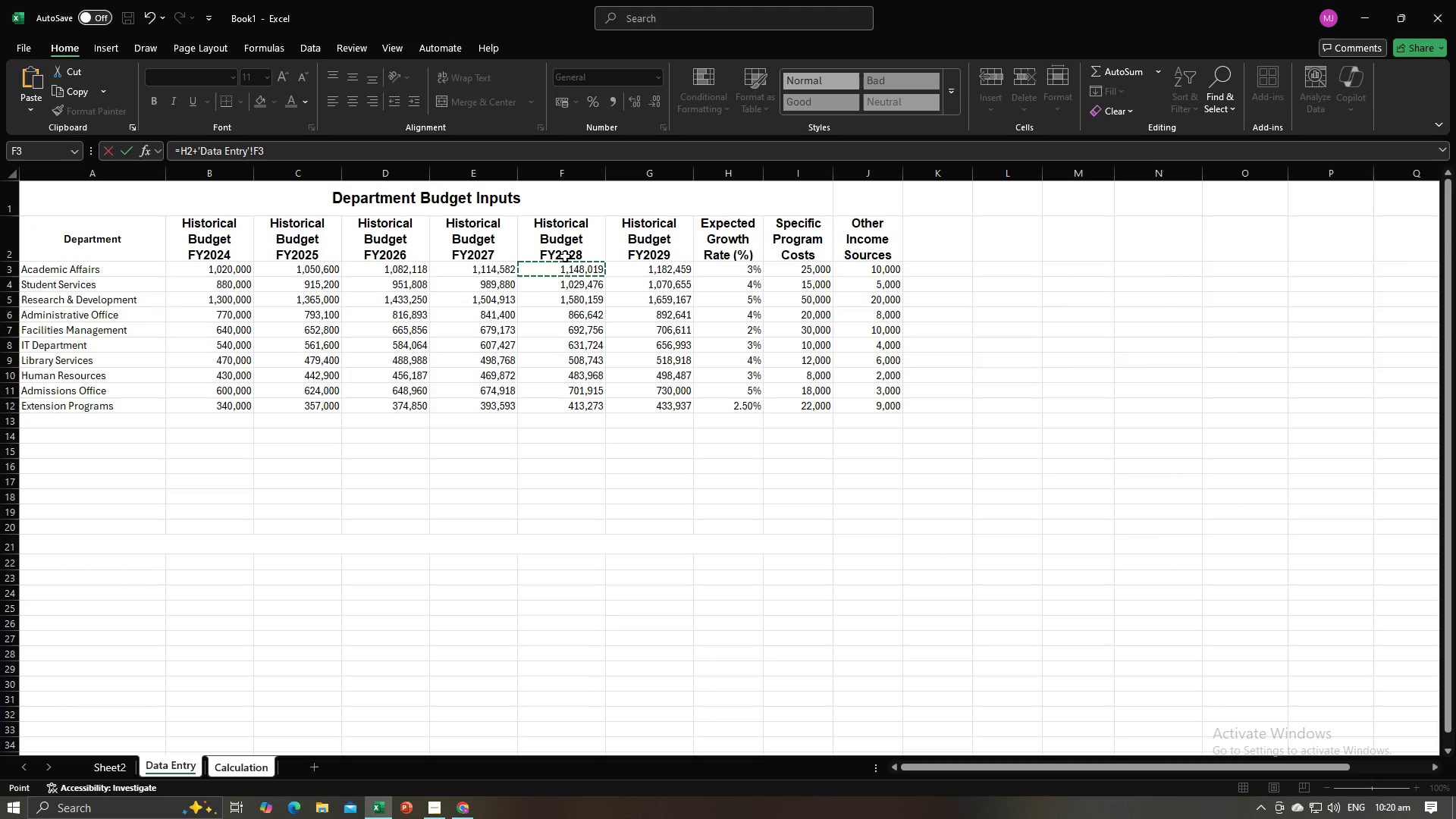 
key(Minus)
 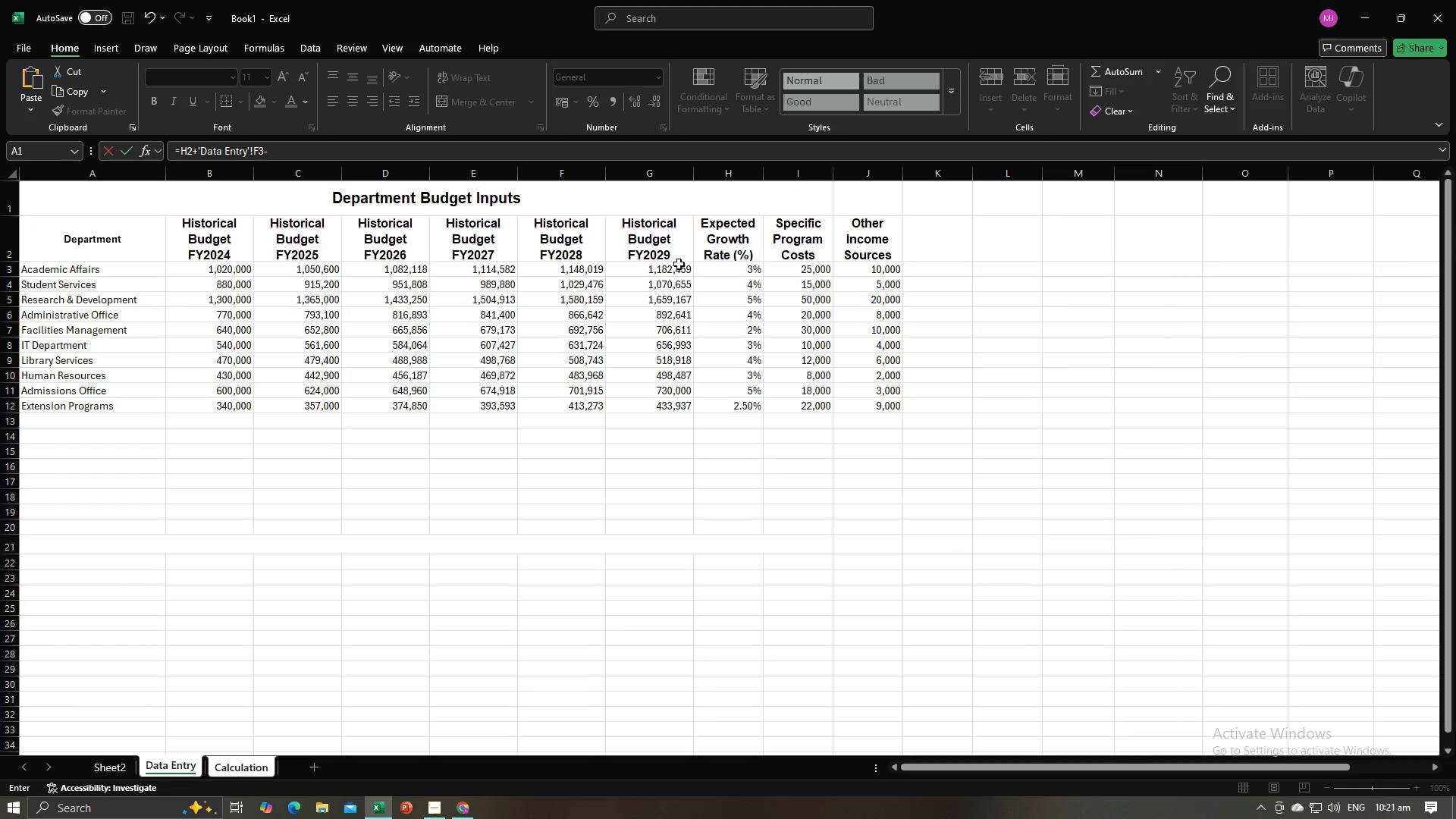 
left_click([677, 271])
 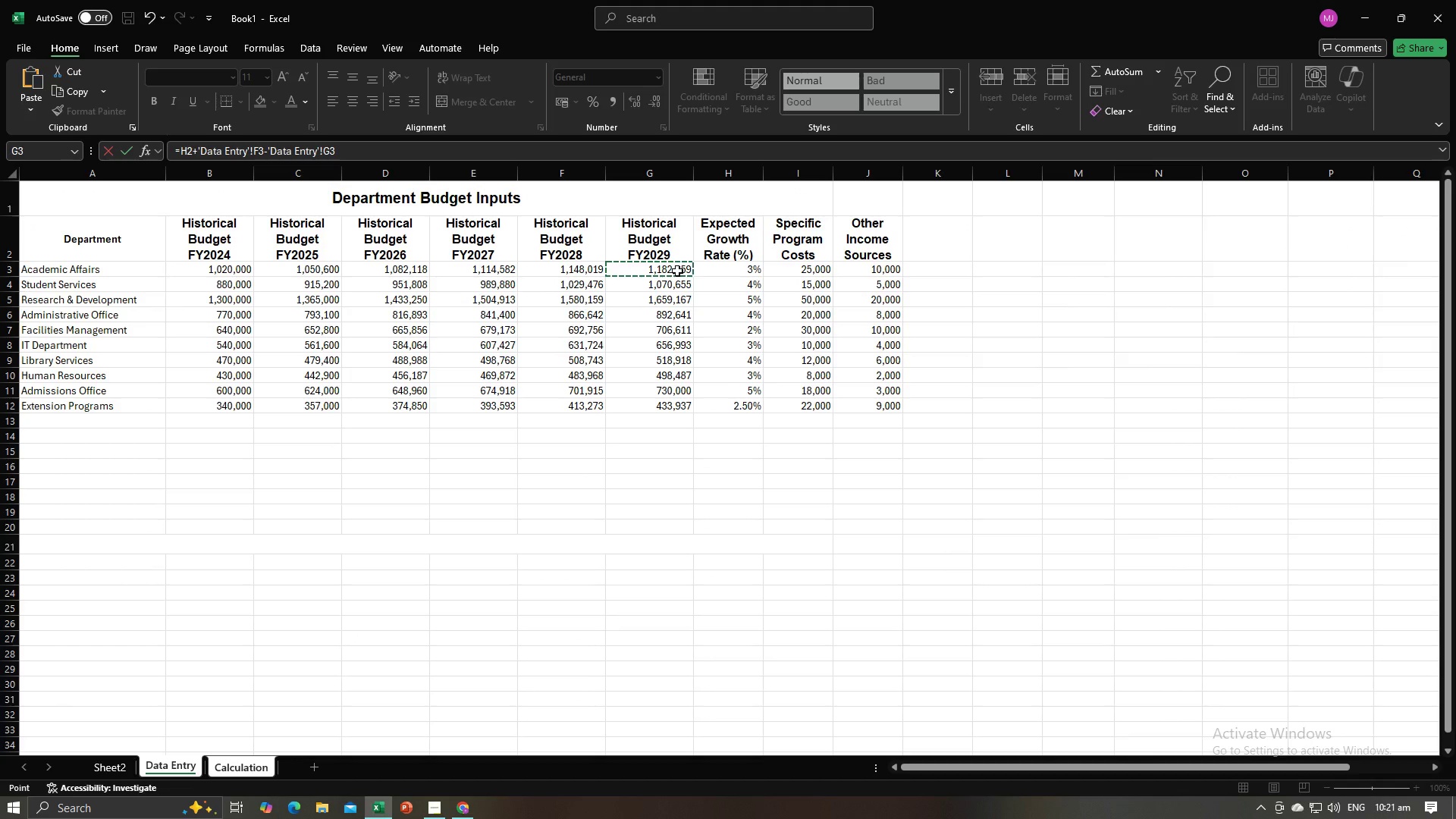 
key(Enter)
 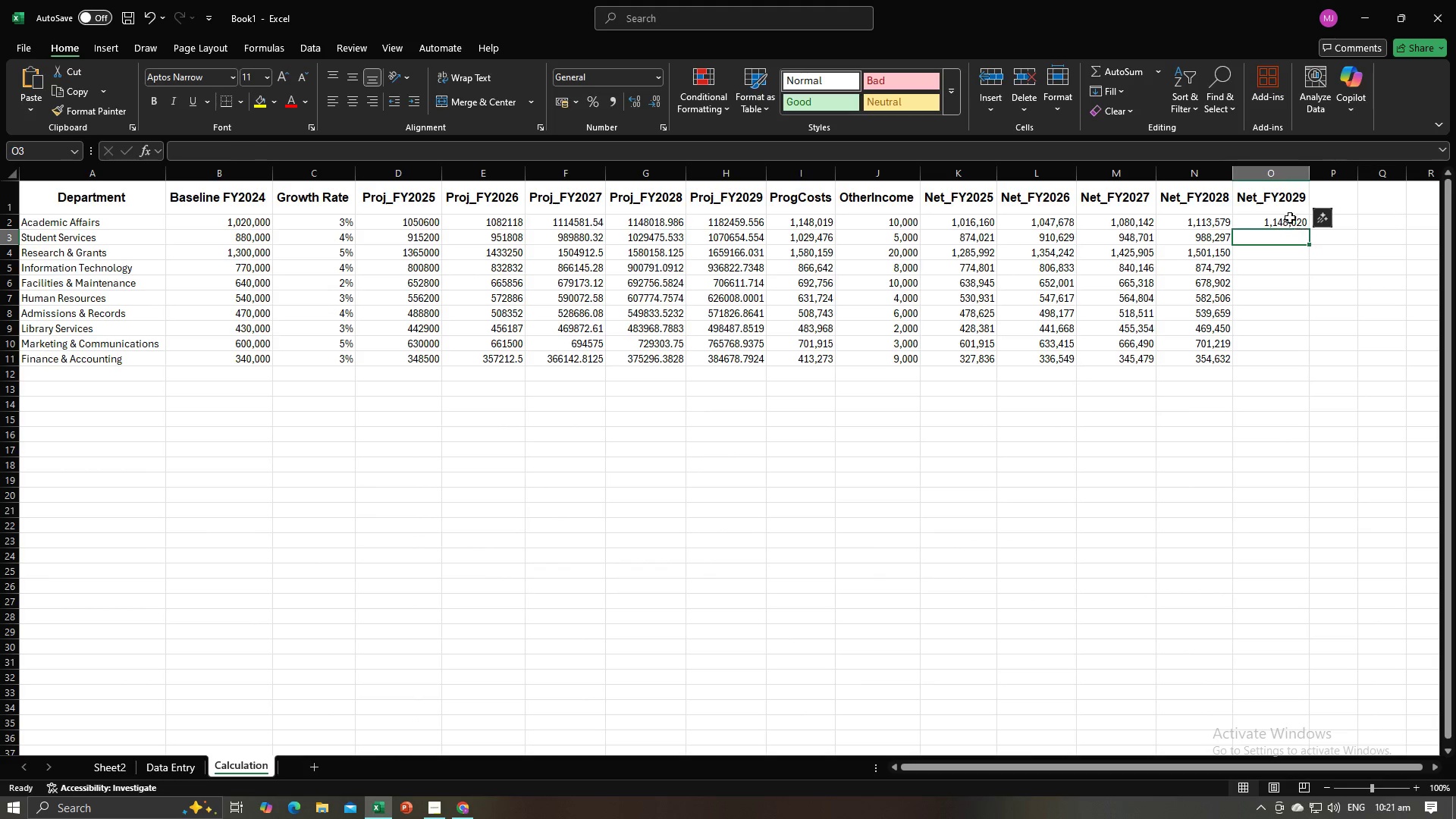 
left_click([1282, 222])
 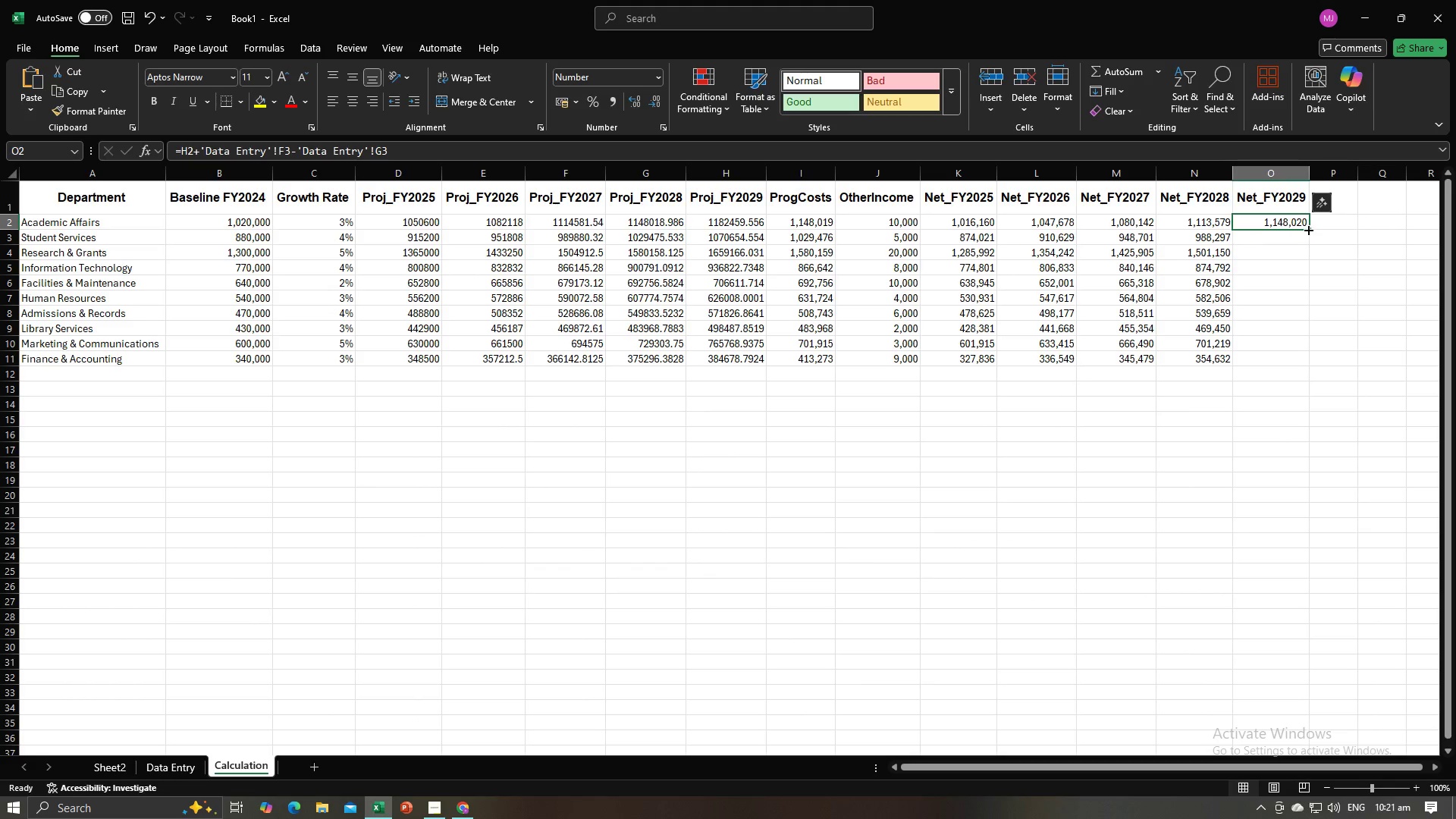 
left_click_drag(start_coordinate=[1307, 229], to_coordinate=[1303, 364])
 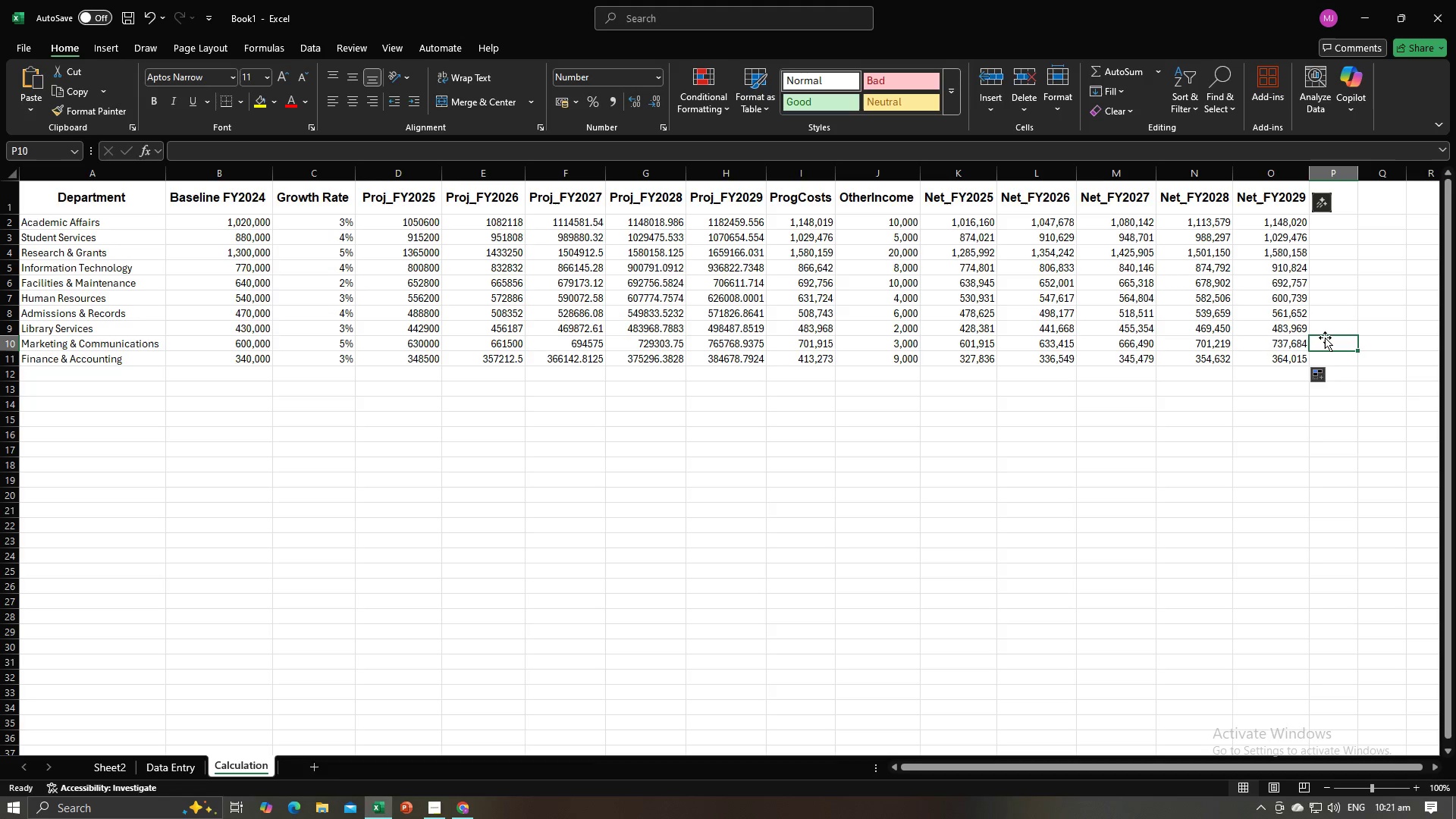 
left_click([1325, 337])
 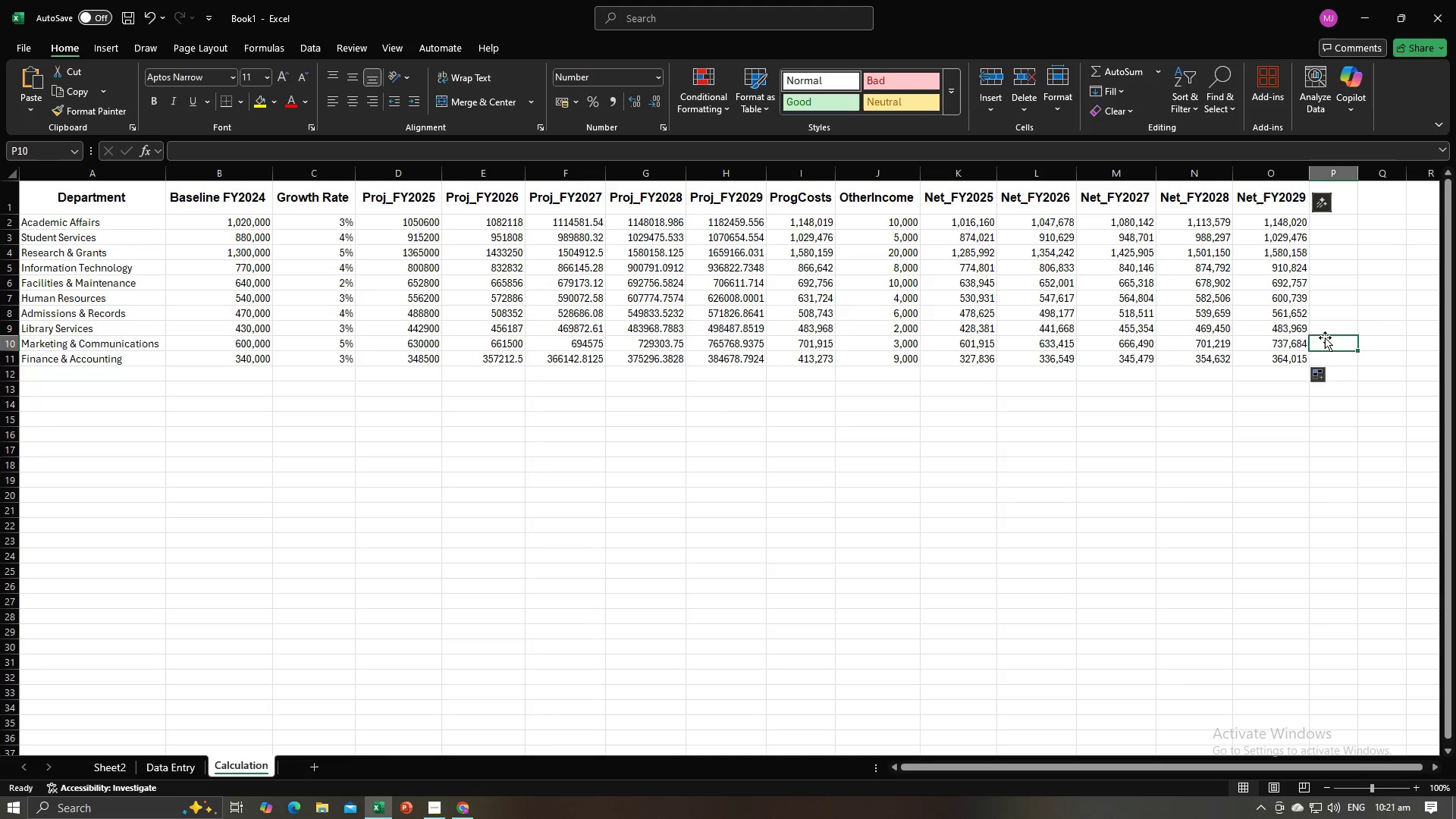 
key(Alt+Tab)
 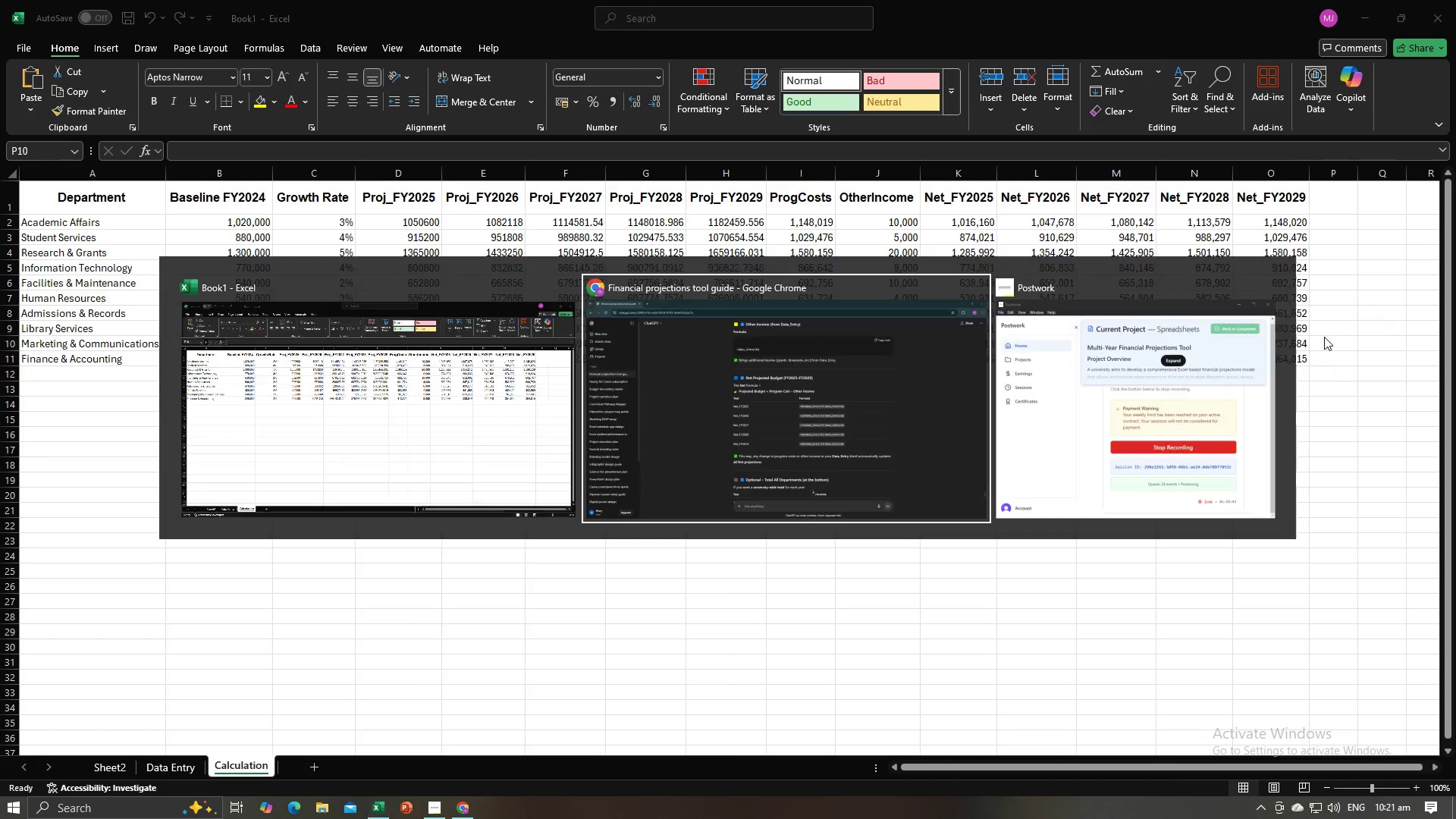 
key(Alt+Tab)